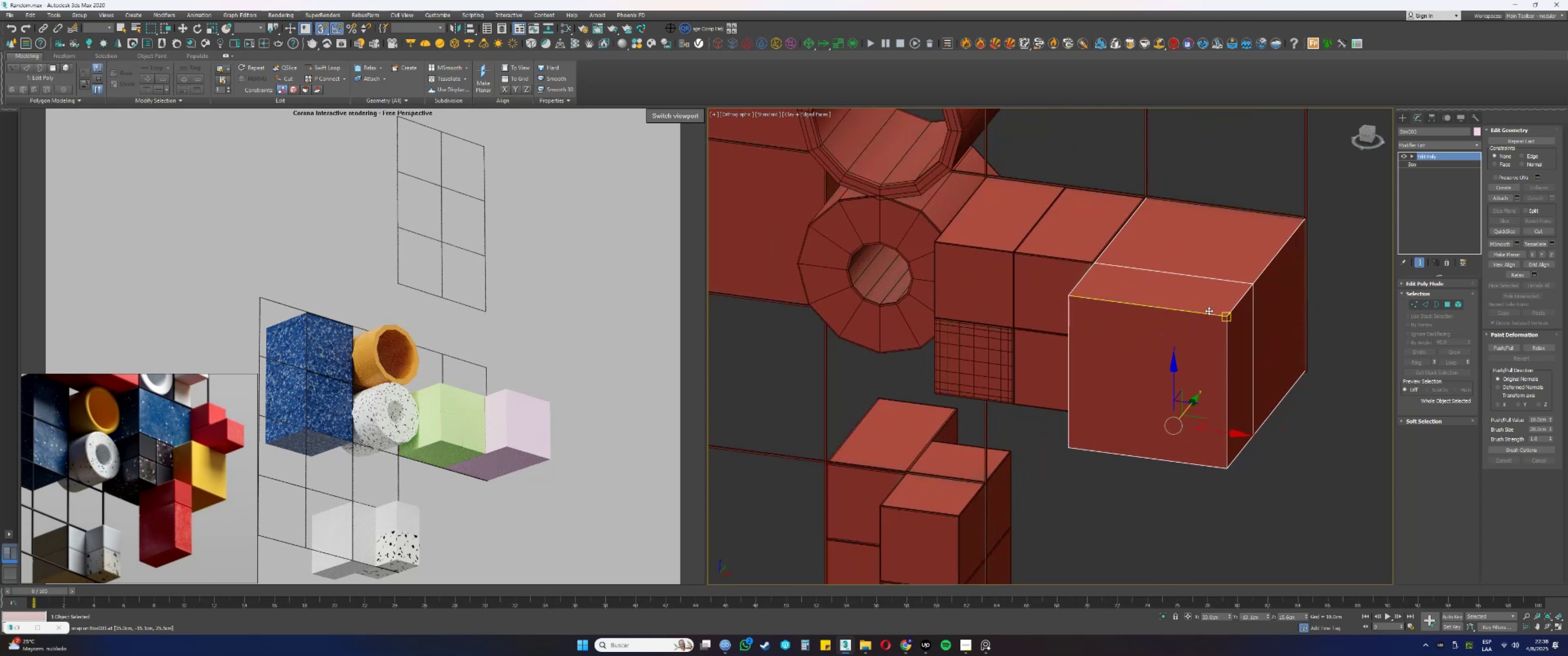 
hold_key(key=AltLeft, duration=0.98)
 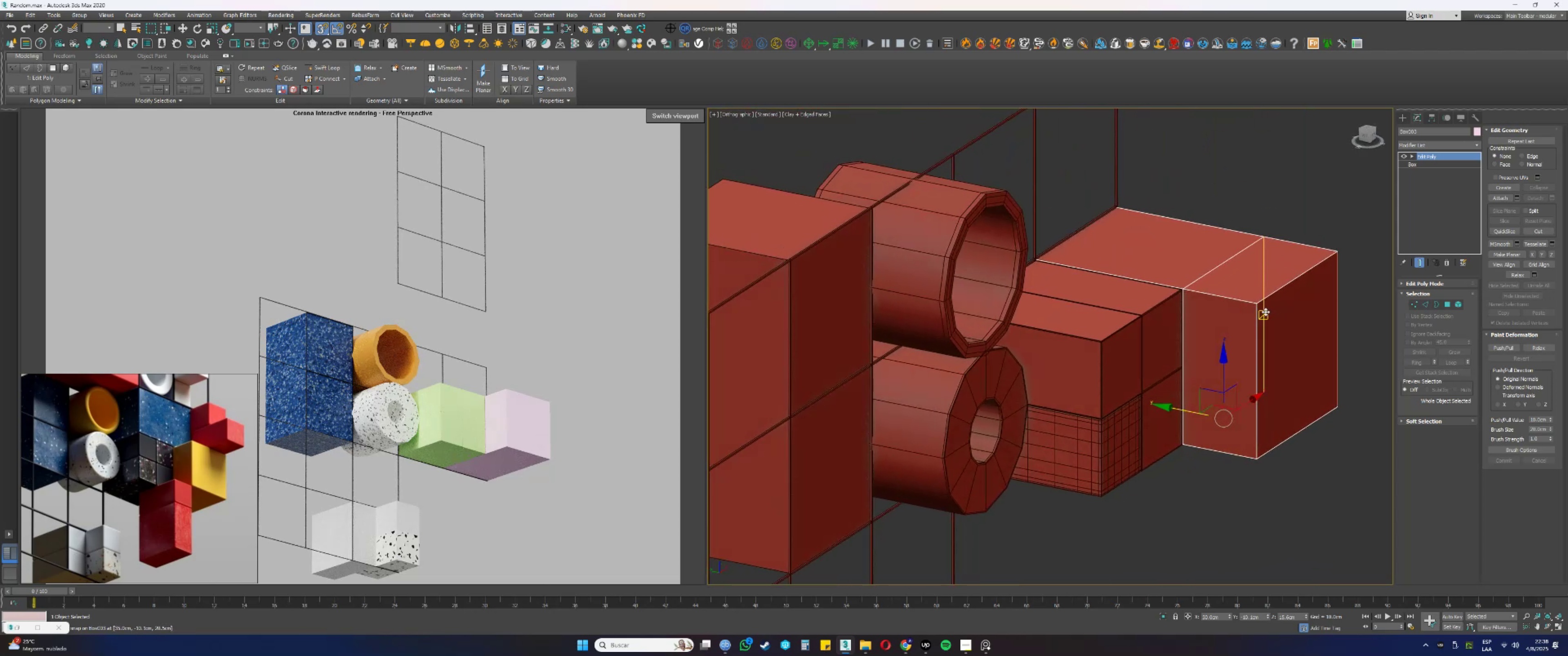 
hold_key(key=AltLeft, duration=0.41)
 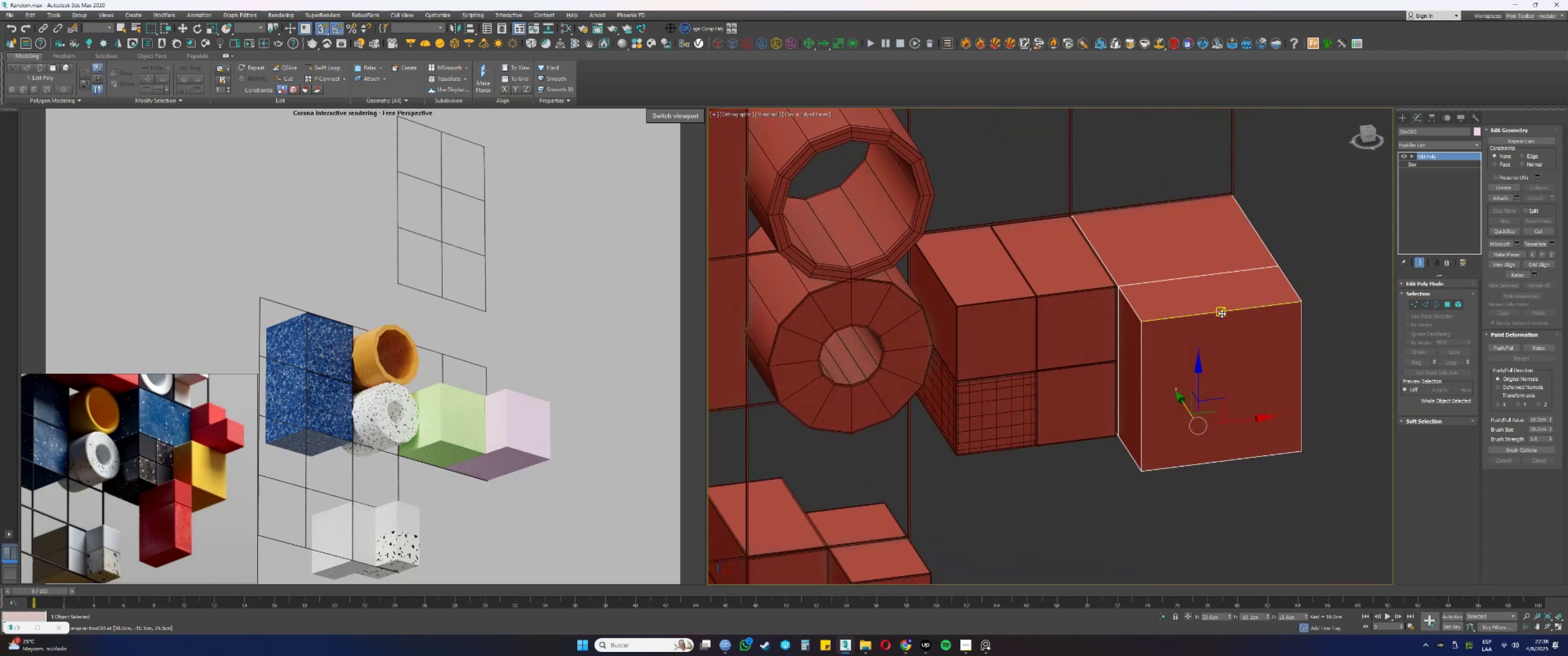 
key(Alt+AltLeft)
 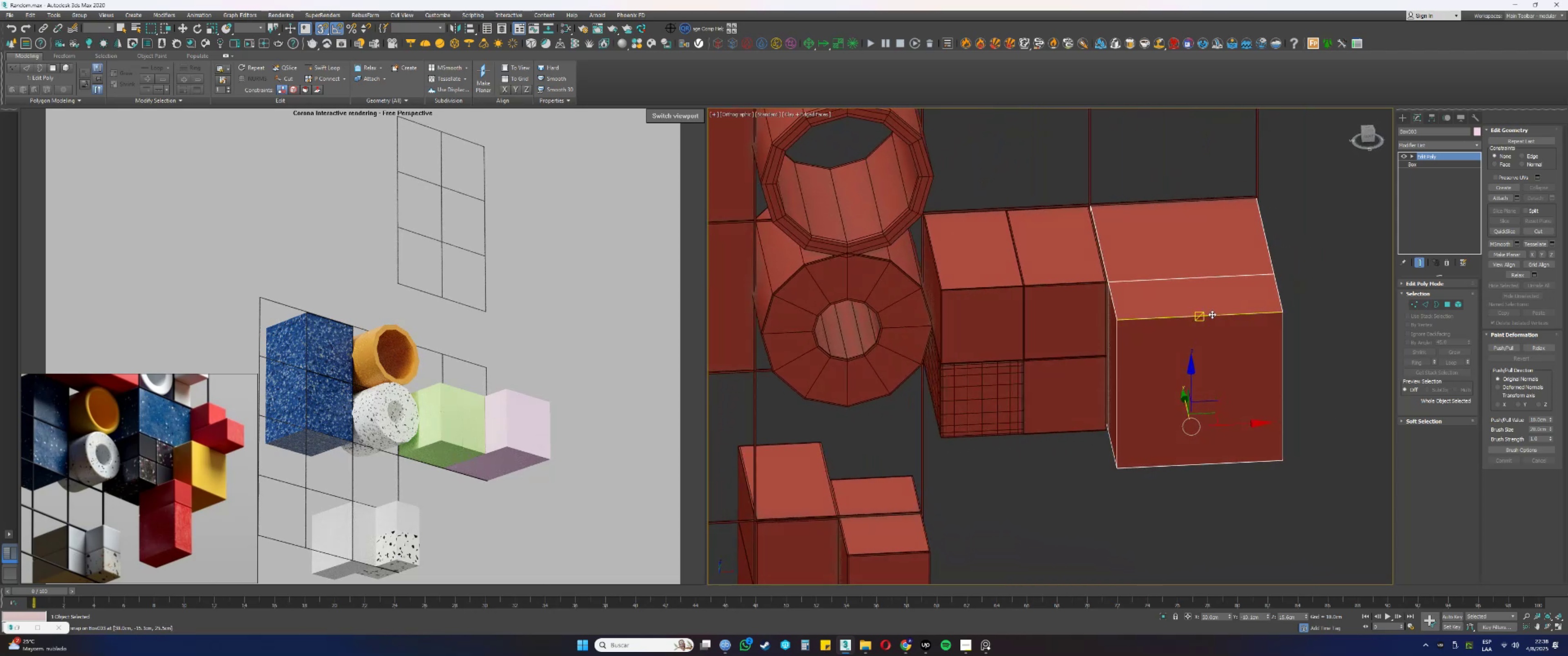 
key(2)
 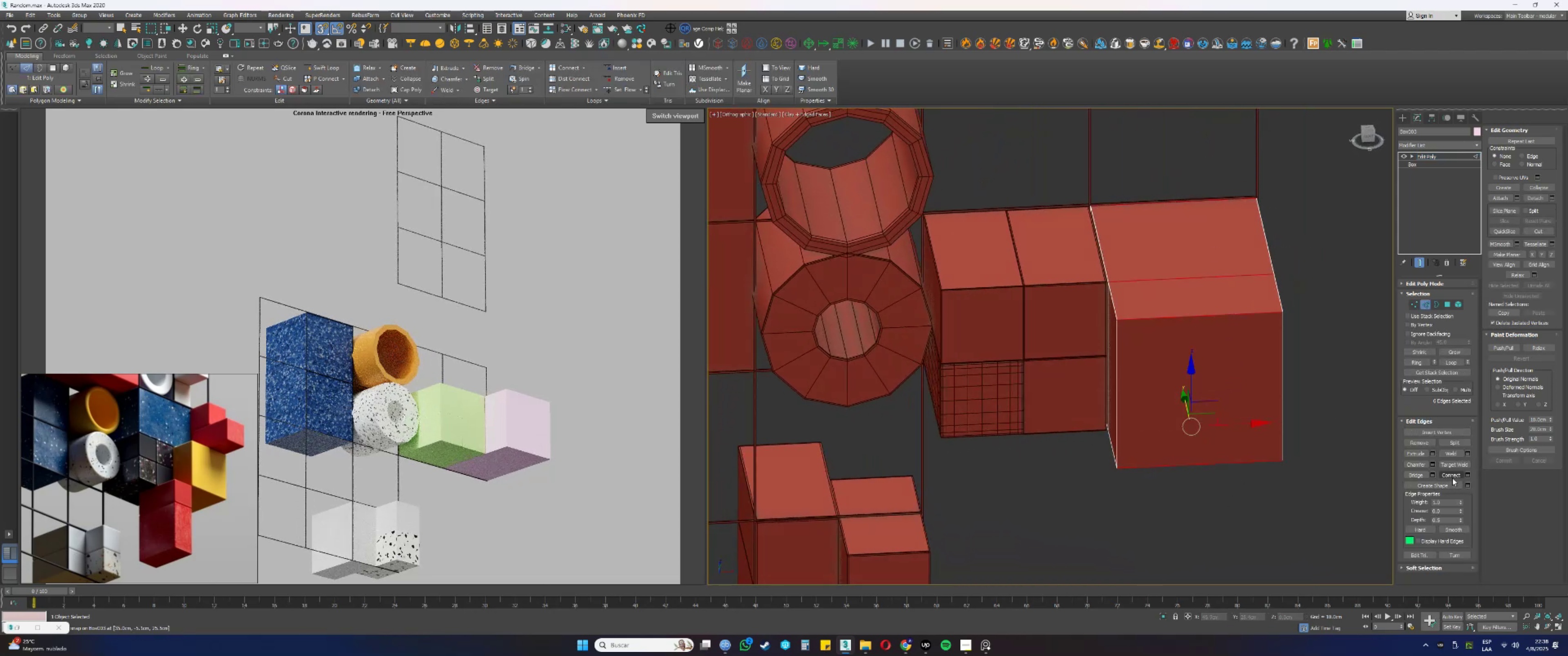 
left_click([1455, 475])
 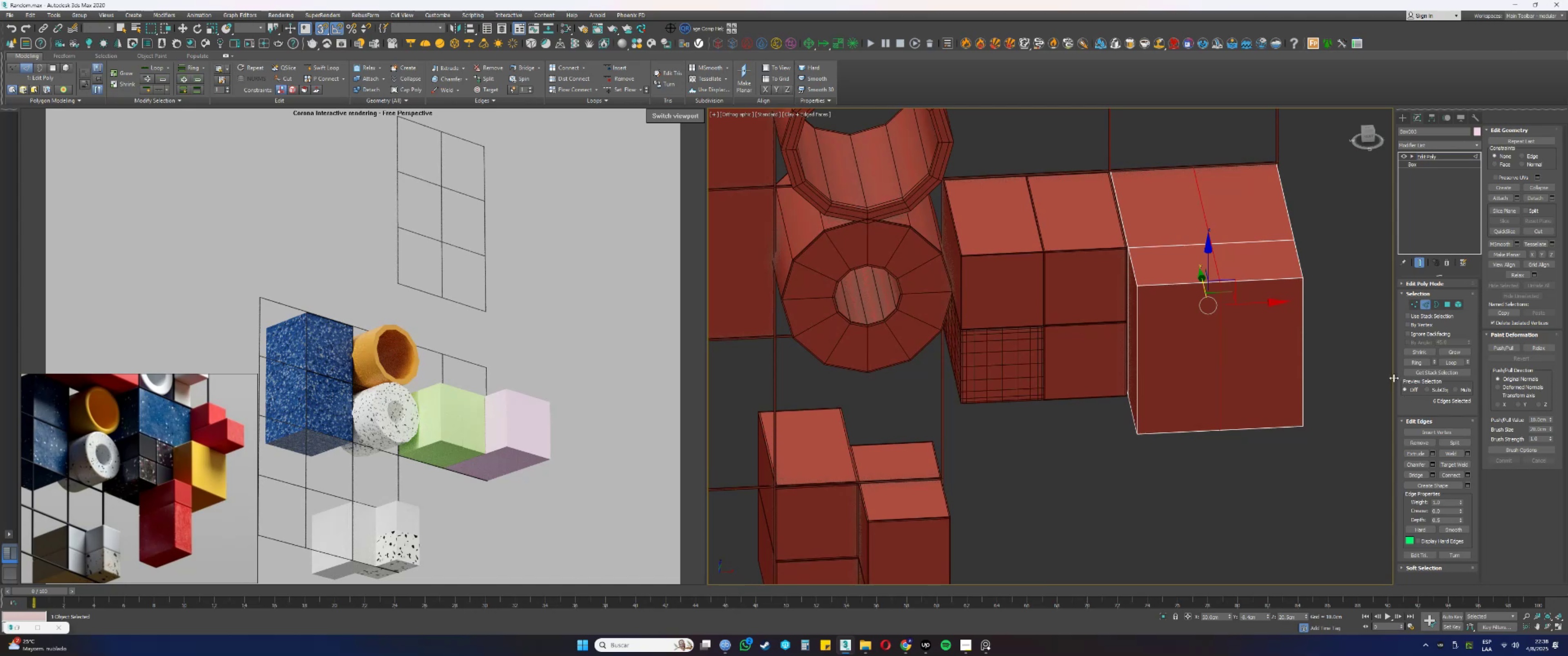 
scroll: coordinate [1383, 364], scroll_direction: down, amount: 1.0
 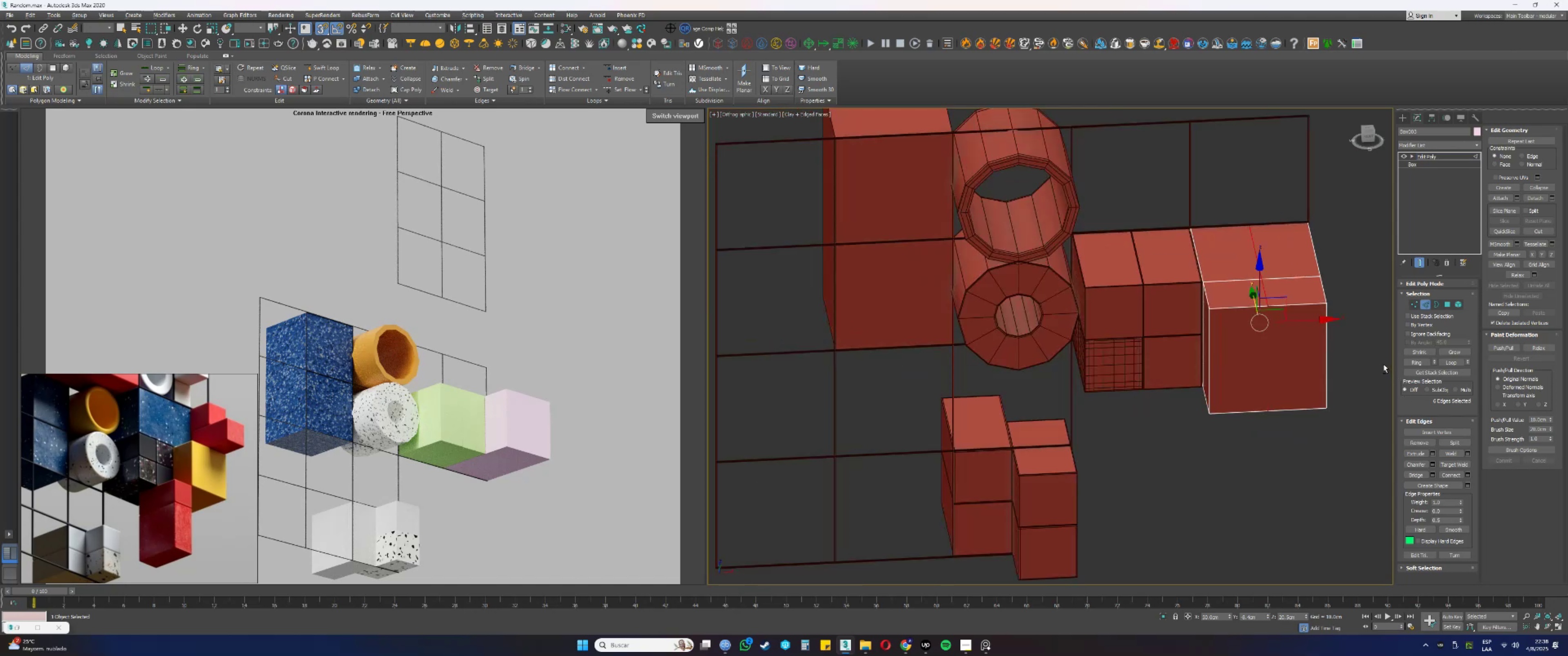 
hold_key(key=AltLeft, duration=0.73)
 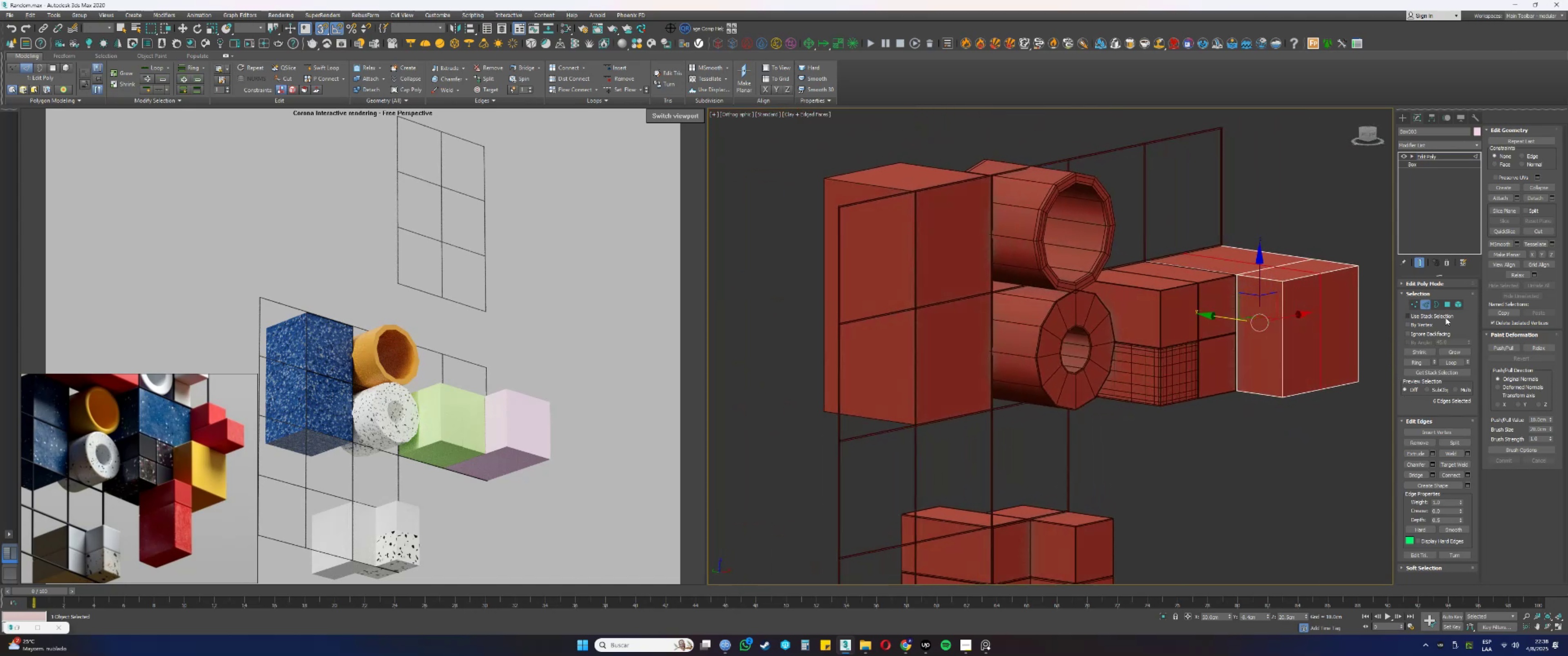 
key(Alt+AltLeft)
 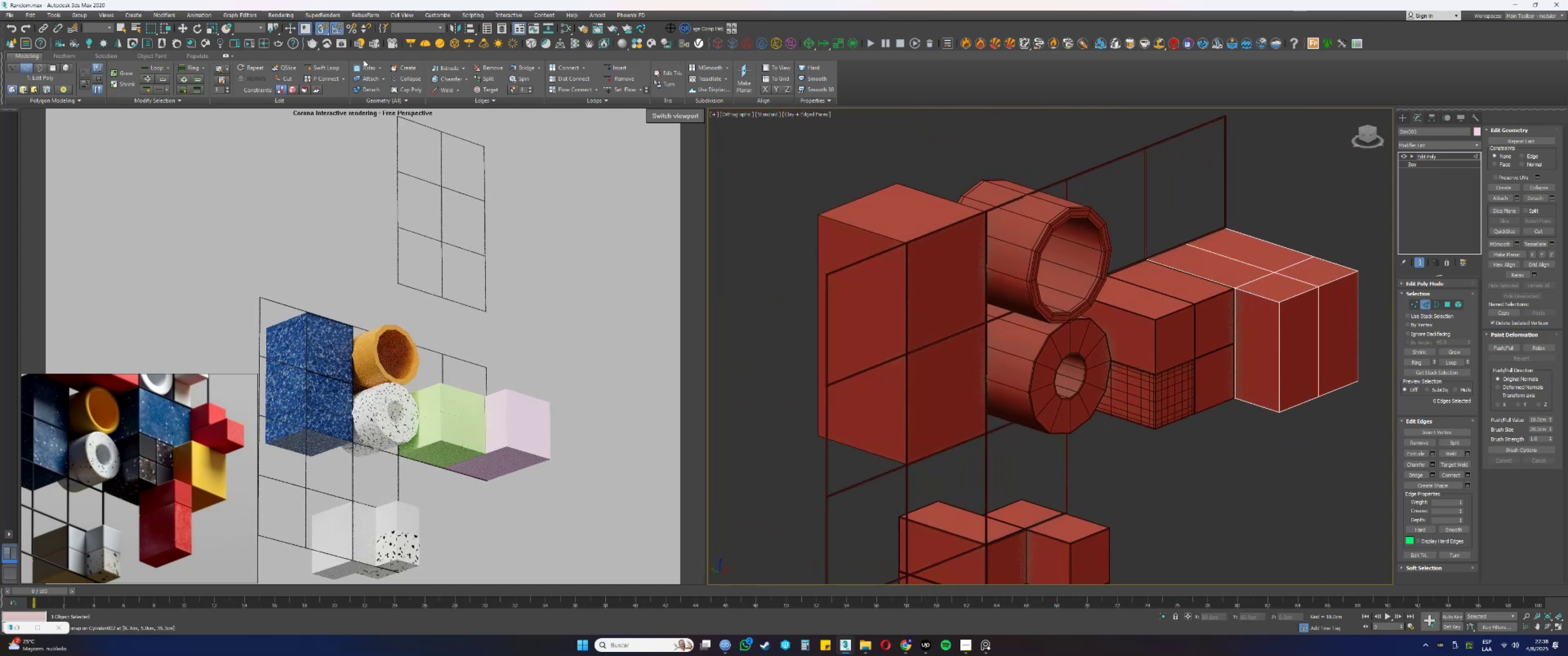 
left_click([335, 64])
 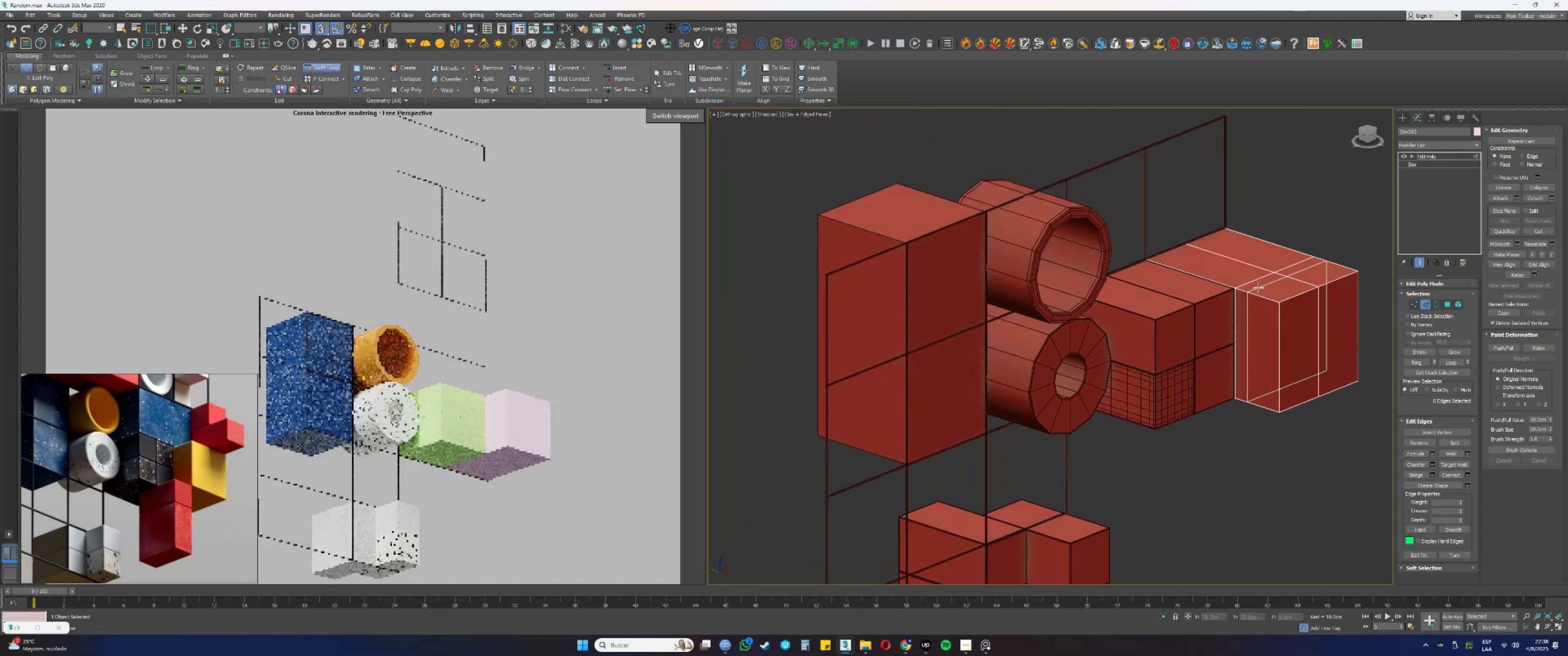 
scroll: coordinate [1273, 299], scroll_direction: up, amount: 6.0
 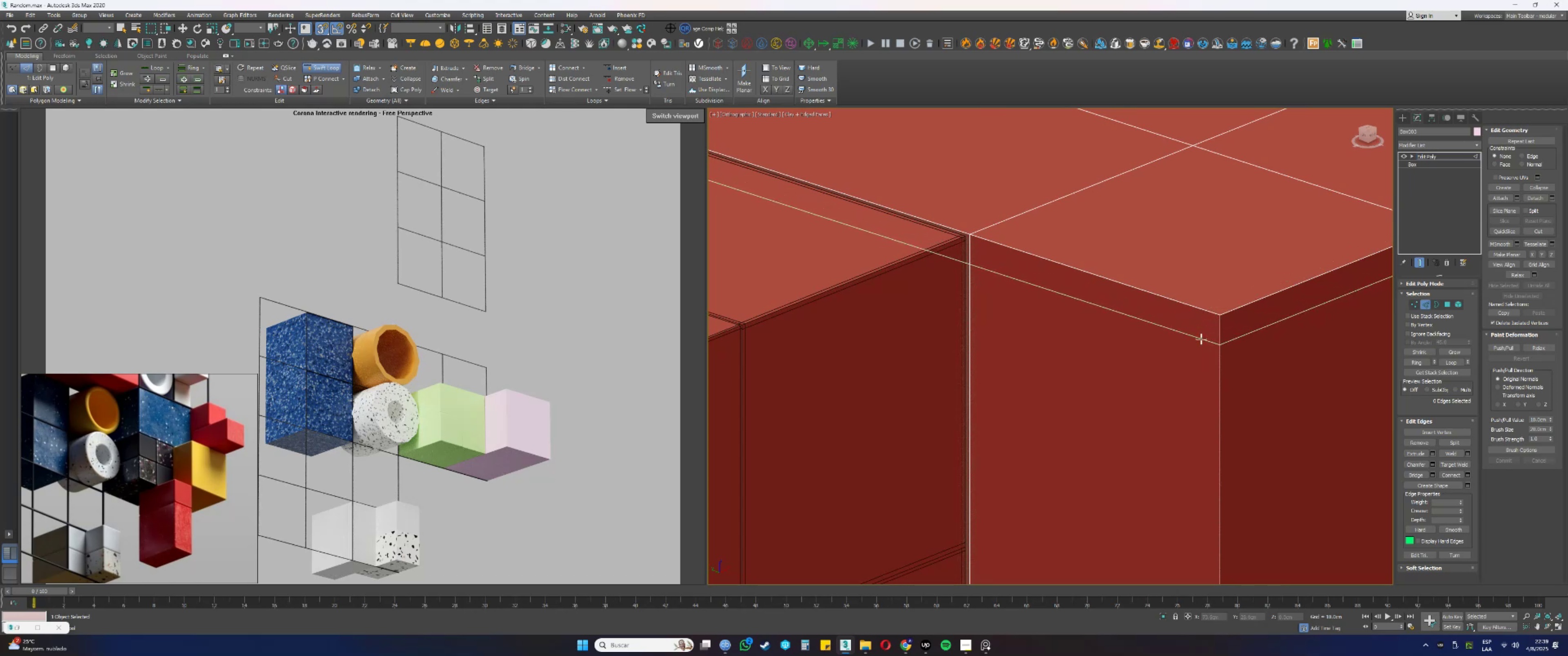 
wait(15.91)
 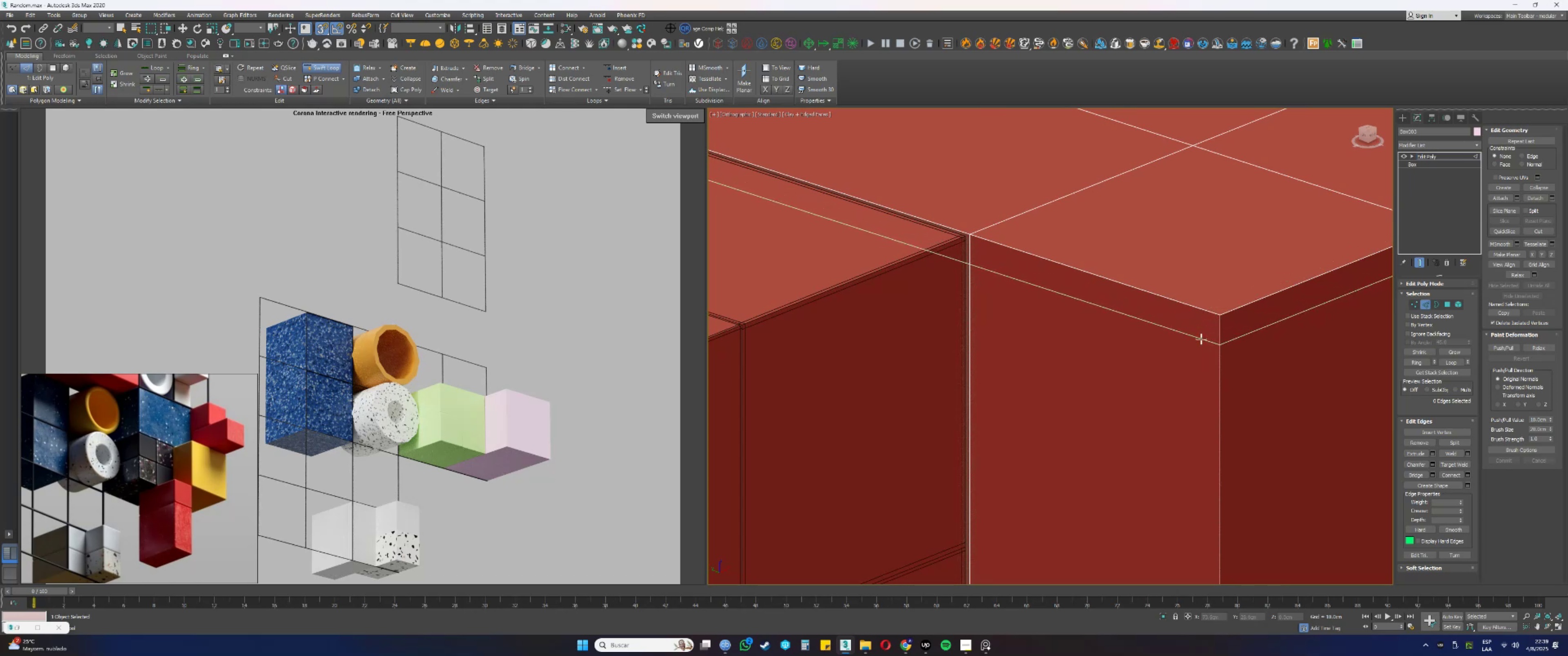 
scroll: coordinate [1123, 316], scroll_direction: down, amount: 5.0
 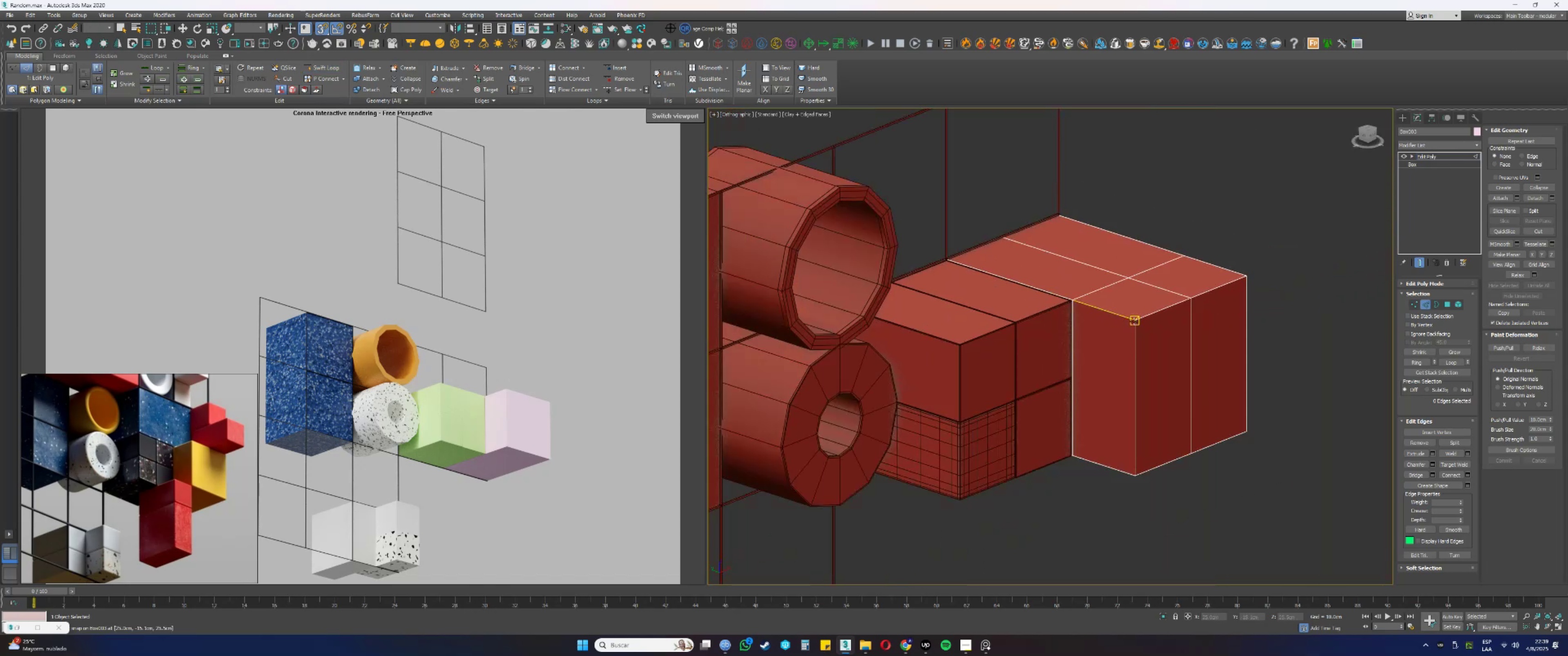 
hold_key(key=AltLeft, duration=0.31)
 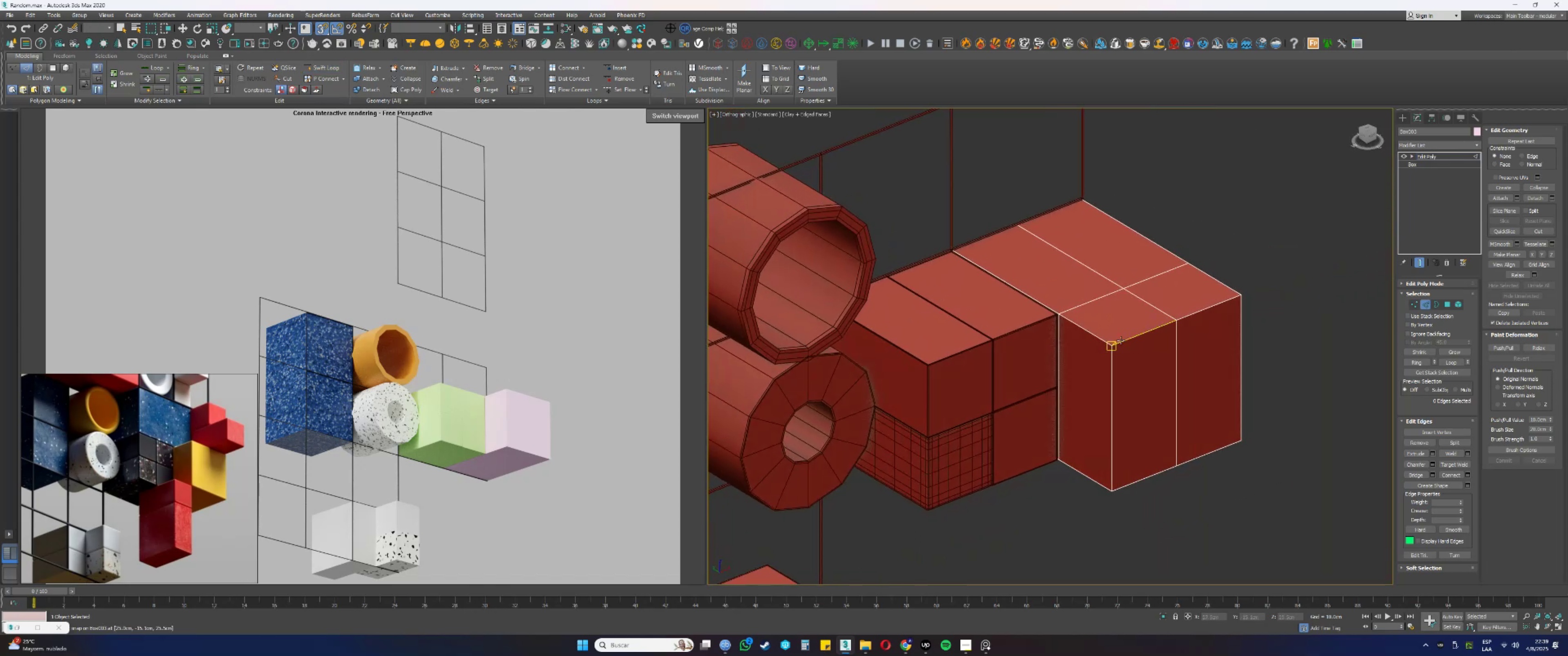 
scroll: coordinate [1116, 339], scroll_direction: up, amount: 2.0
 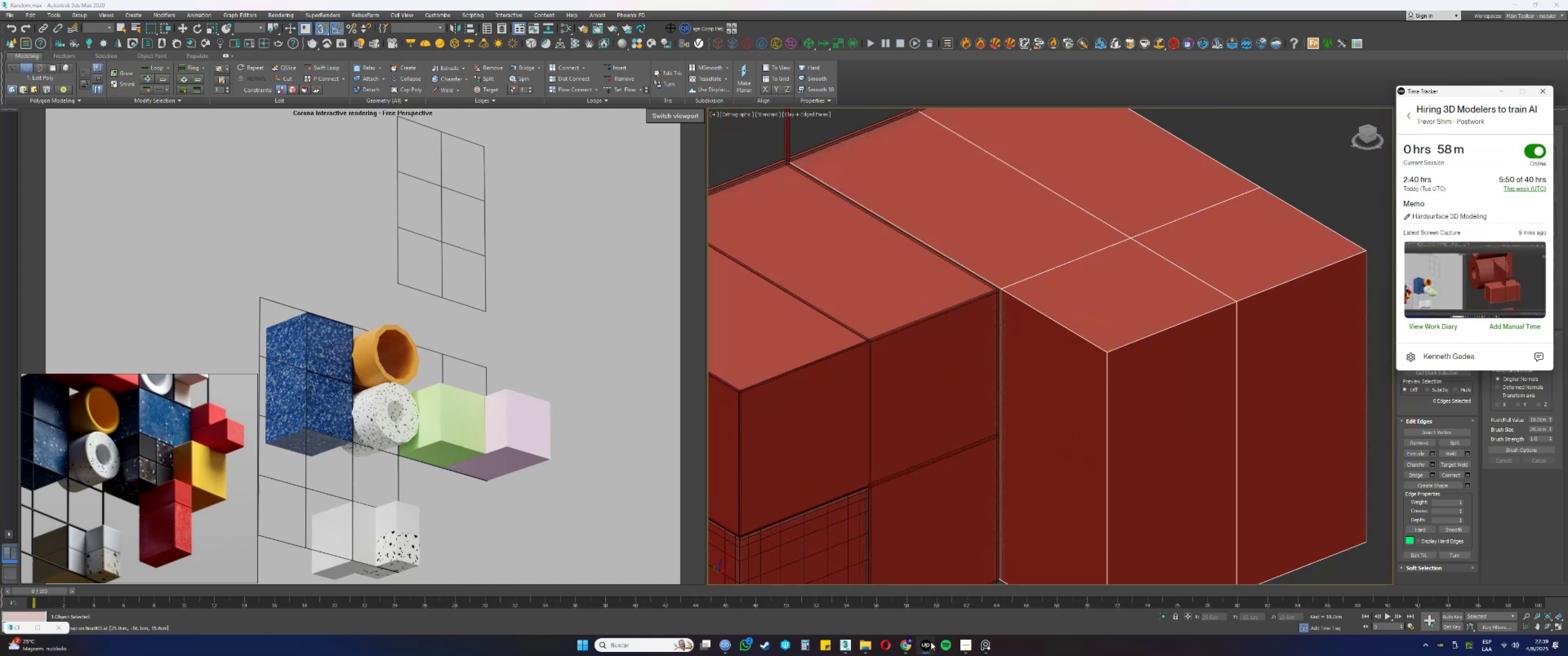 
left_click([930, 642])
 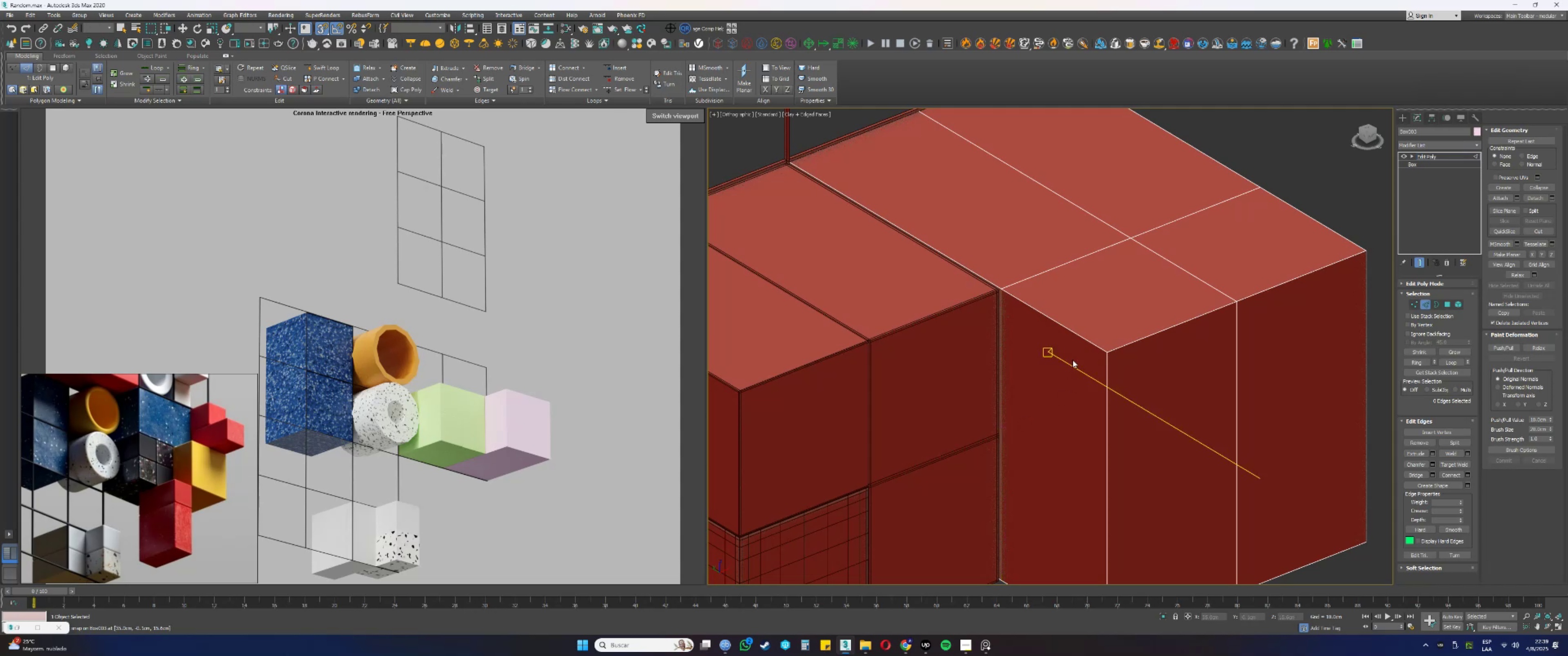 
wait(7.32)
 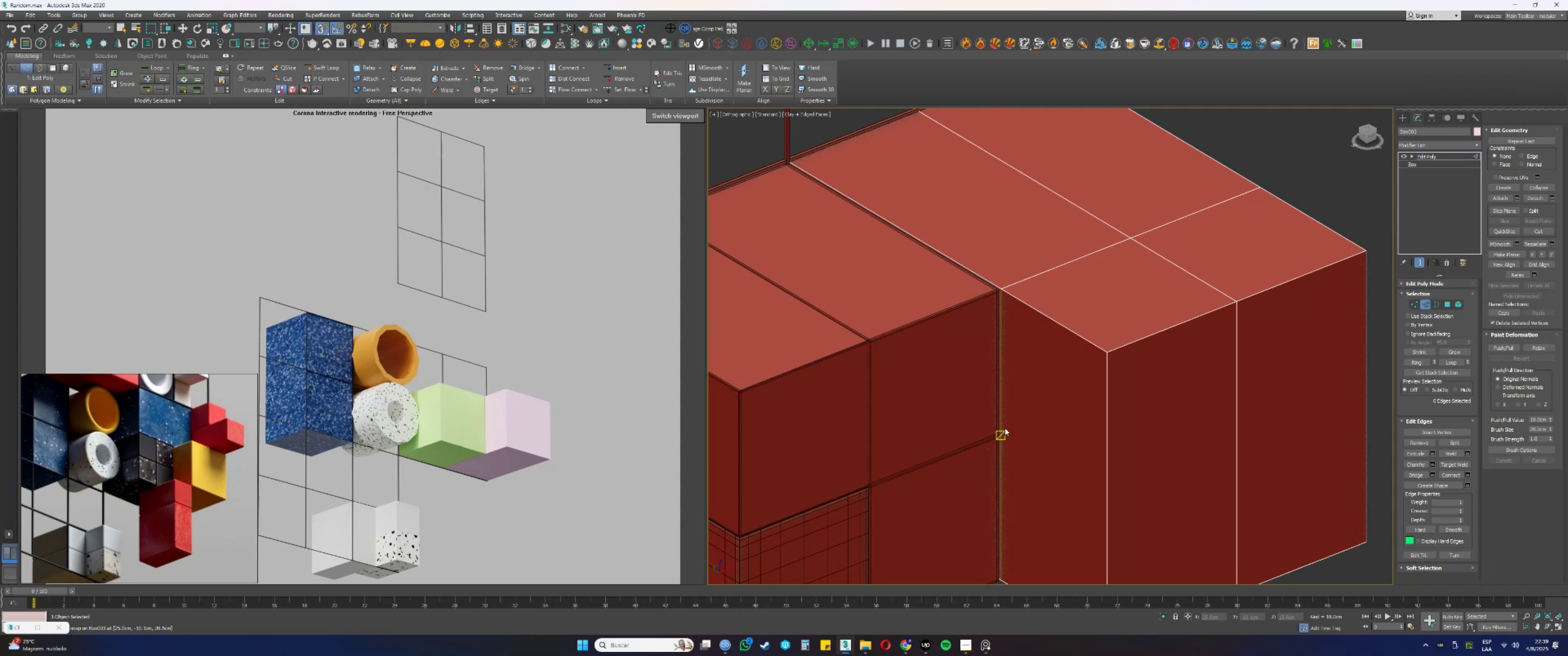 
hold_key(key=AltLeft, duration=0.32)
 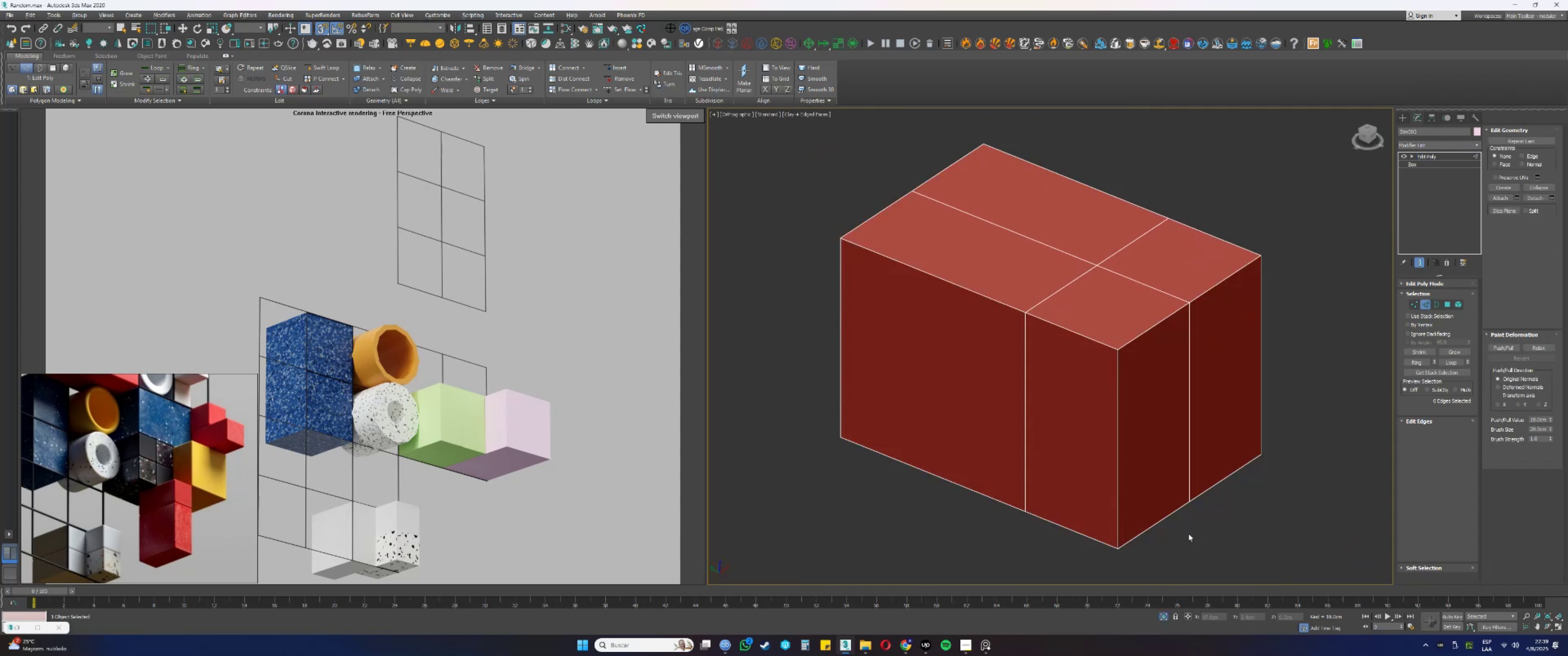 
scroll: coordinate [1218, 345], scroll_direction: up, amount: 7.0
 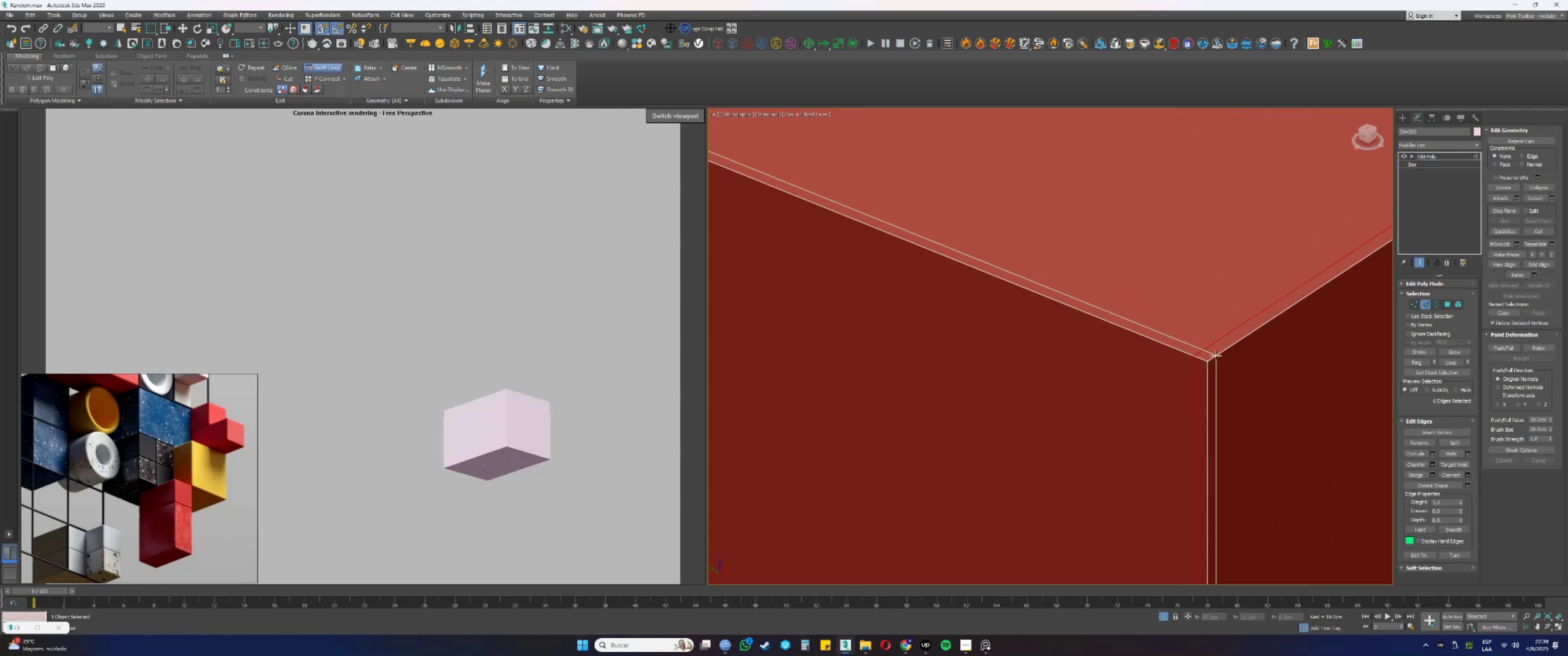 
left_click([1217, 354])
 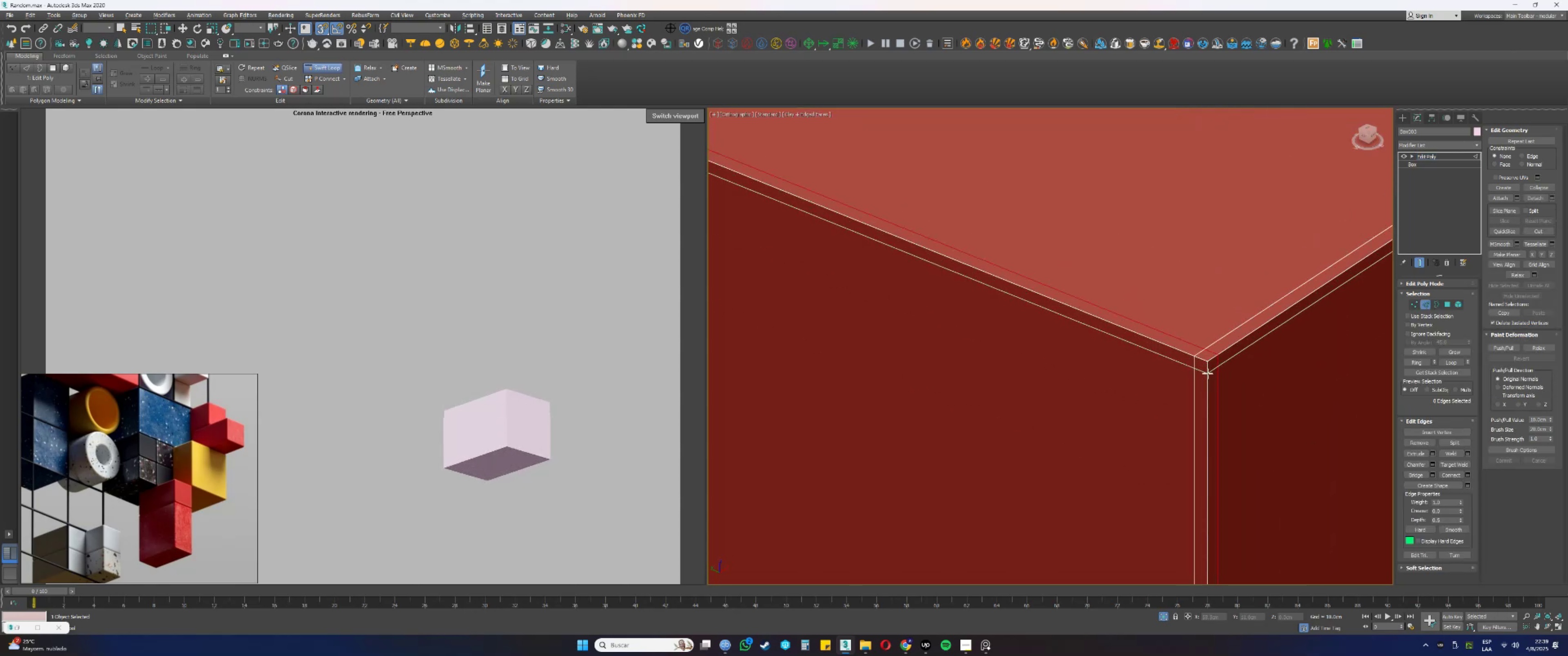 
left_click([1207, 374])
 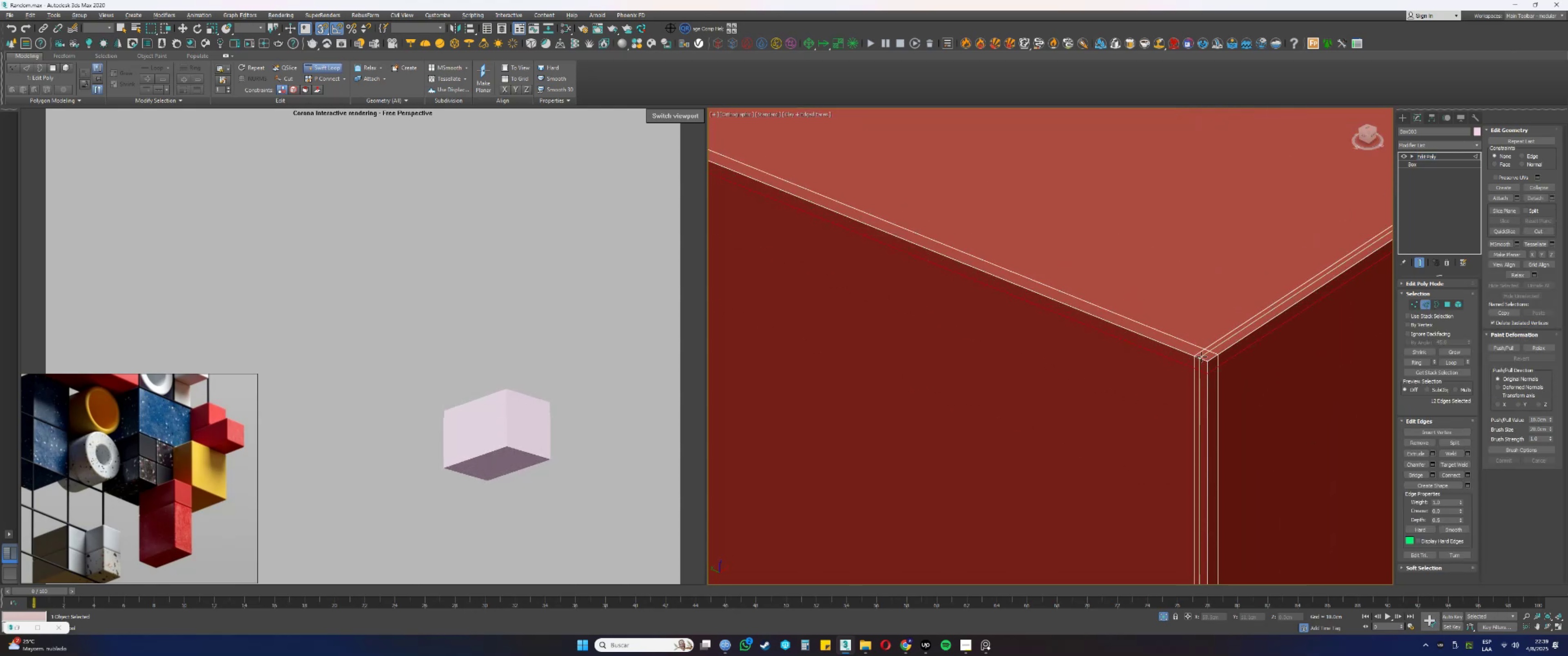 
scroll: coordinate [1193, 348], scroll_direction: down, amount: 12.0
 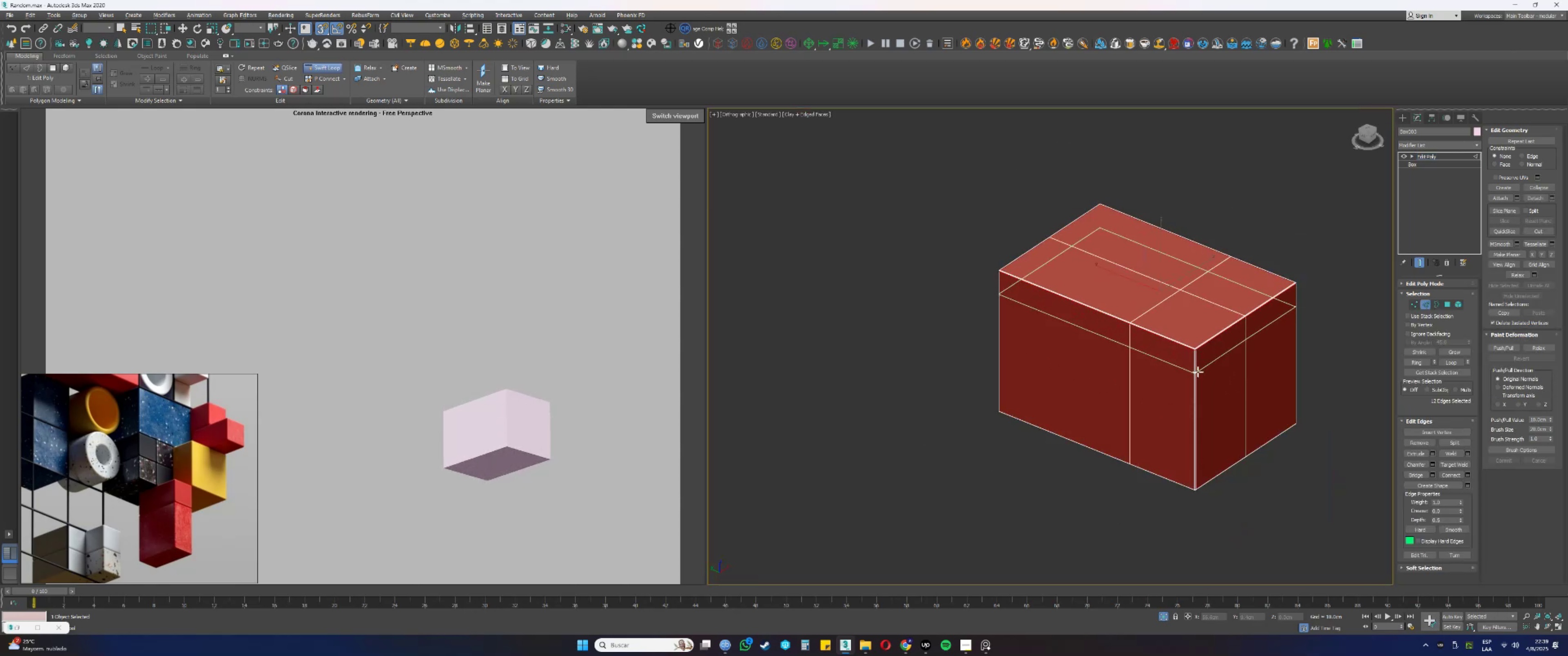 
hold_key(key=AltLeft, duration=0.97)
 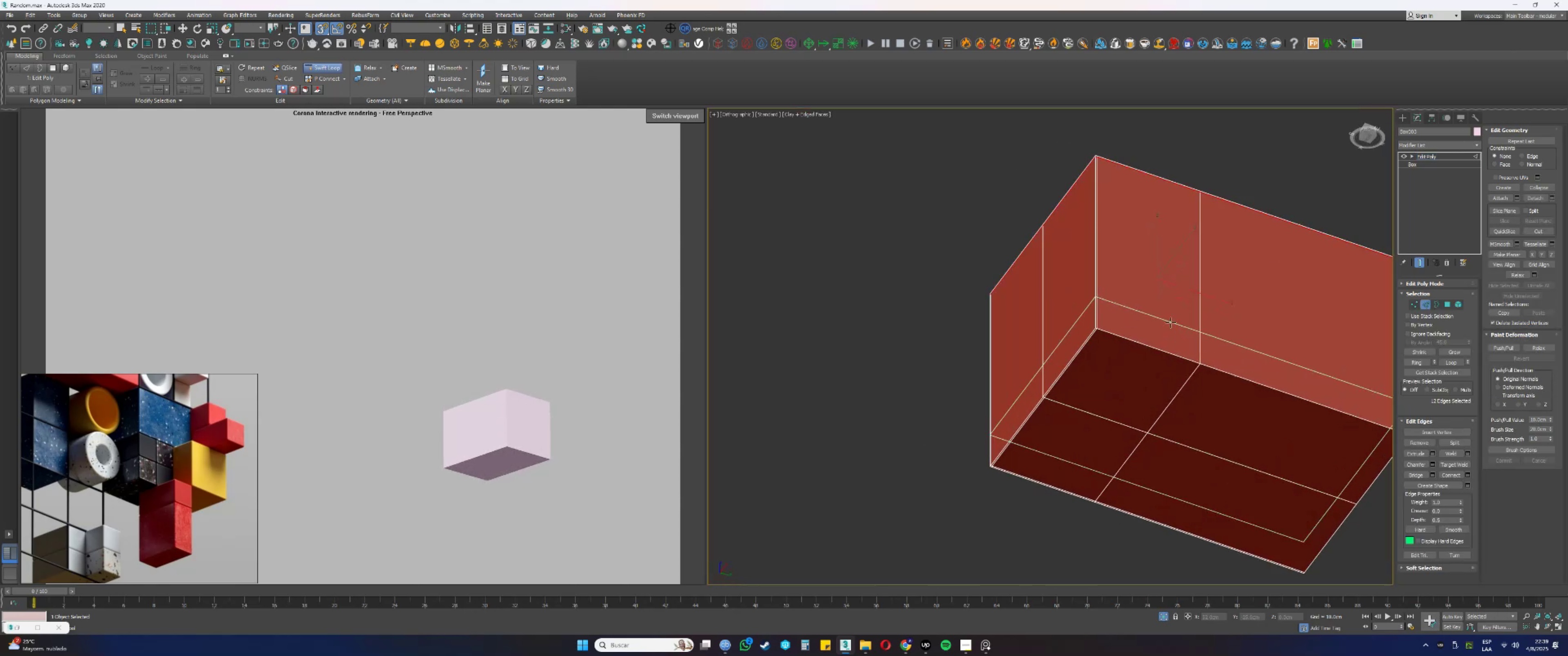 
scroll: coordinate [965, 354], scroll_direction: up, amount: 10.0
 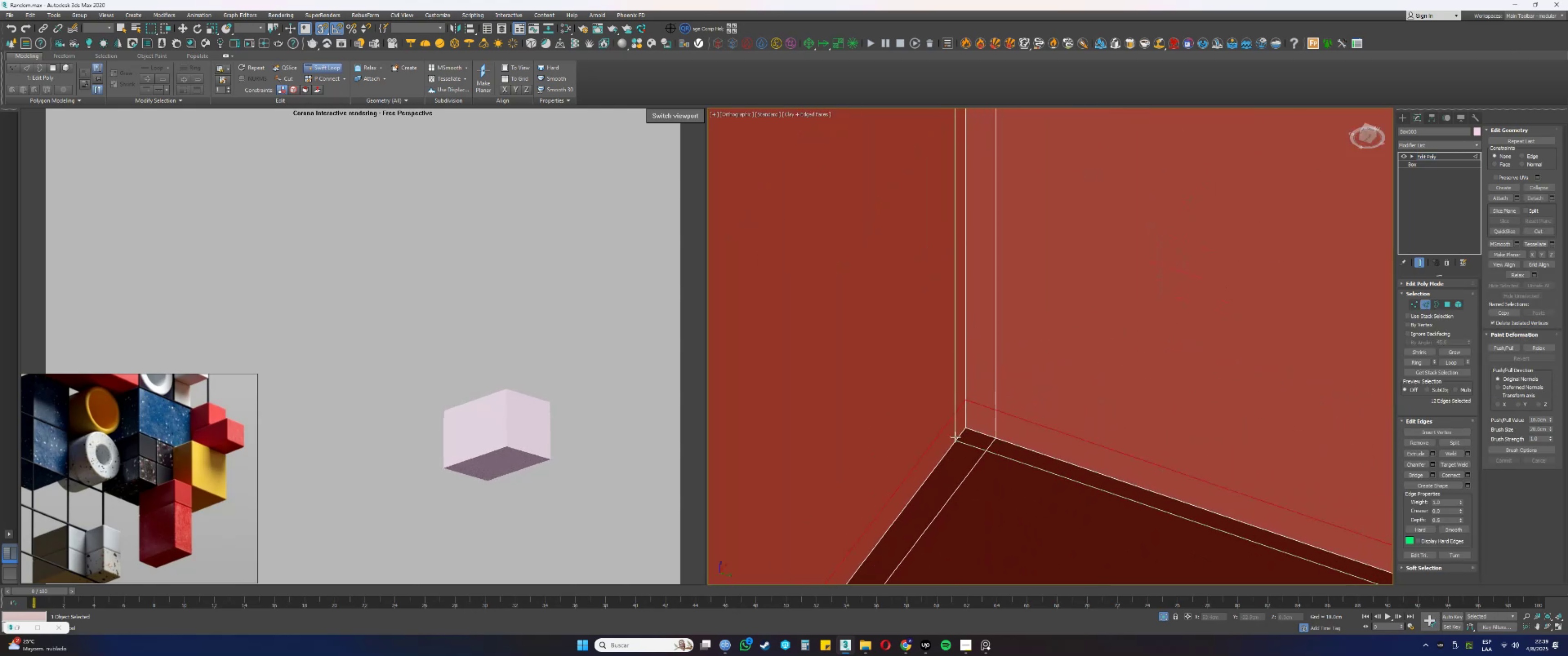 
left_click([949, 441])
 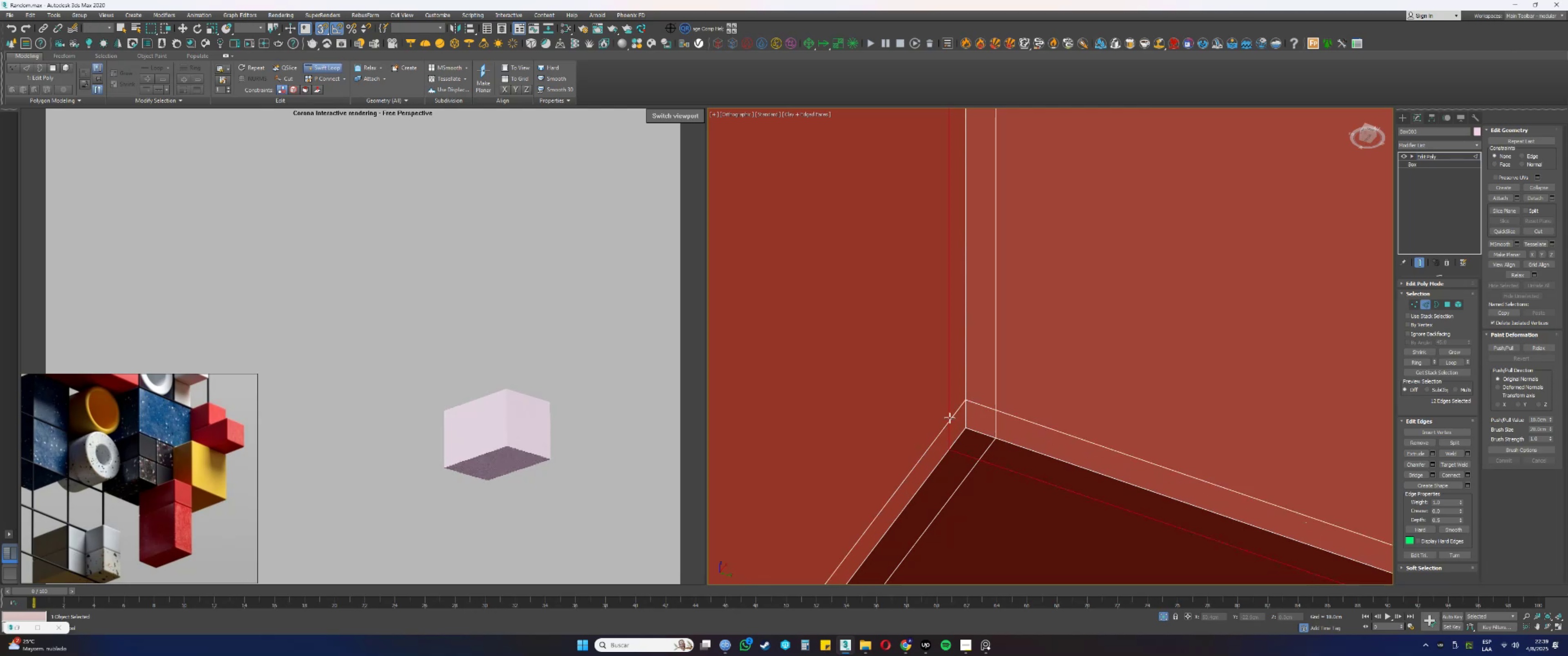 
scroll: coordinate [954, 395], scroll_direction: down, amount: 14.0
 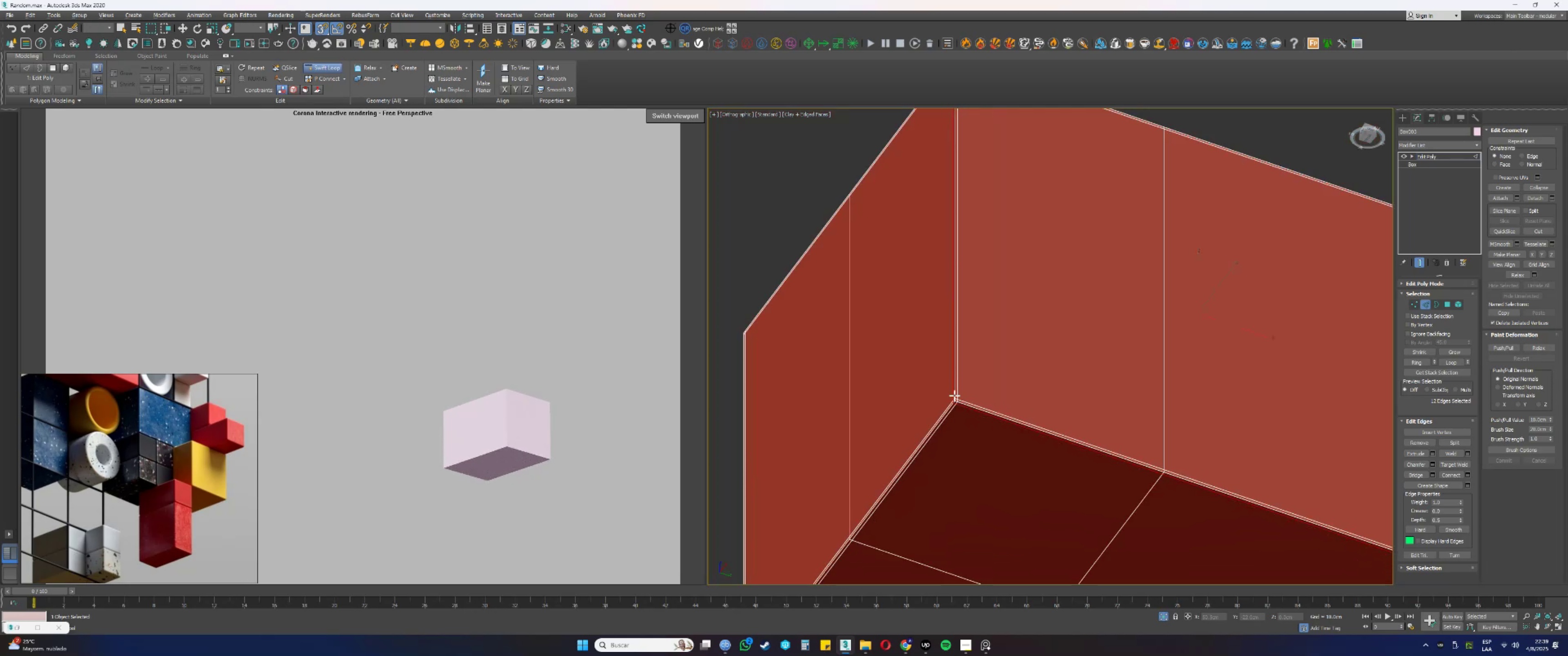 
hold_key(key=AltLeft, duration=0.42)
 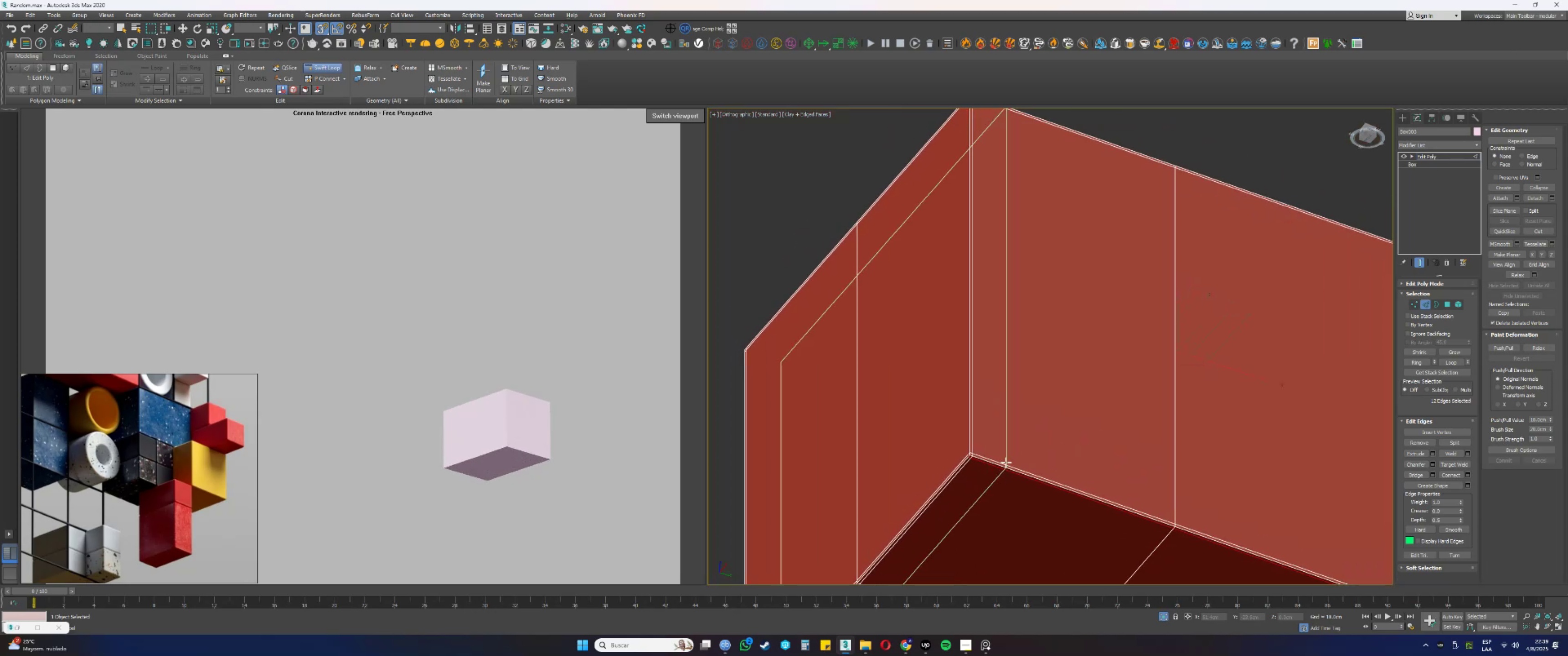 
hold_key(key=AltLeft, duration=0.48)
 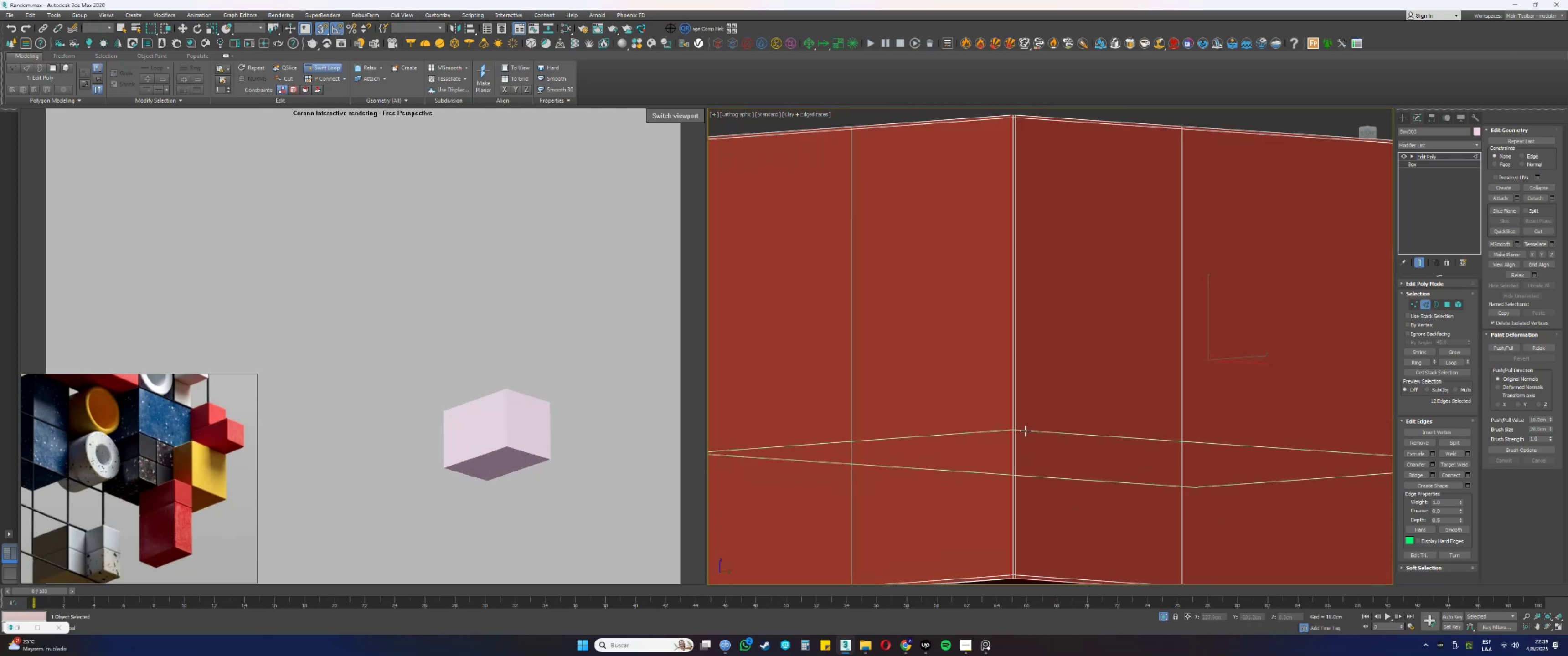 
hold_key(key=AltLeft, duration=0.43)
 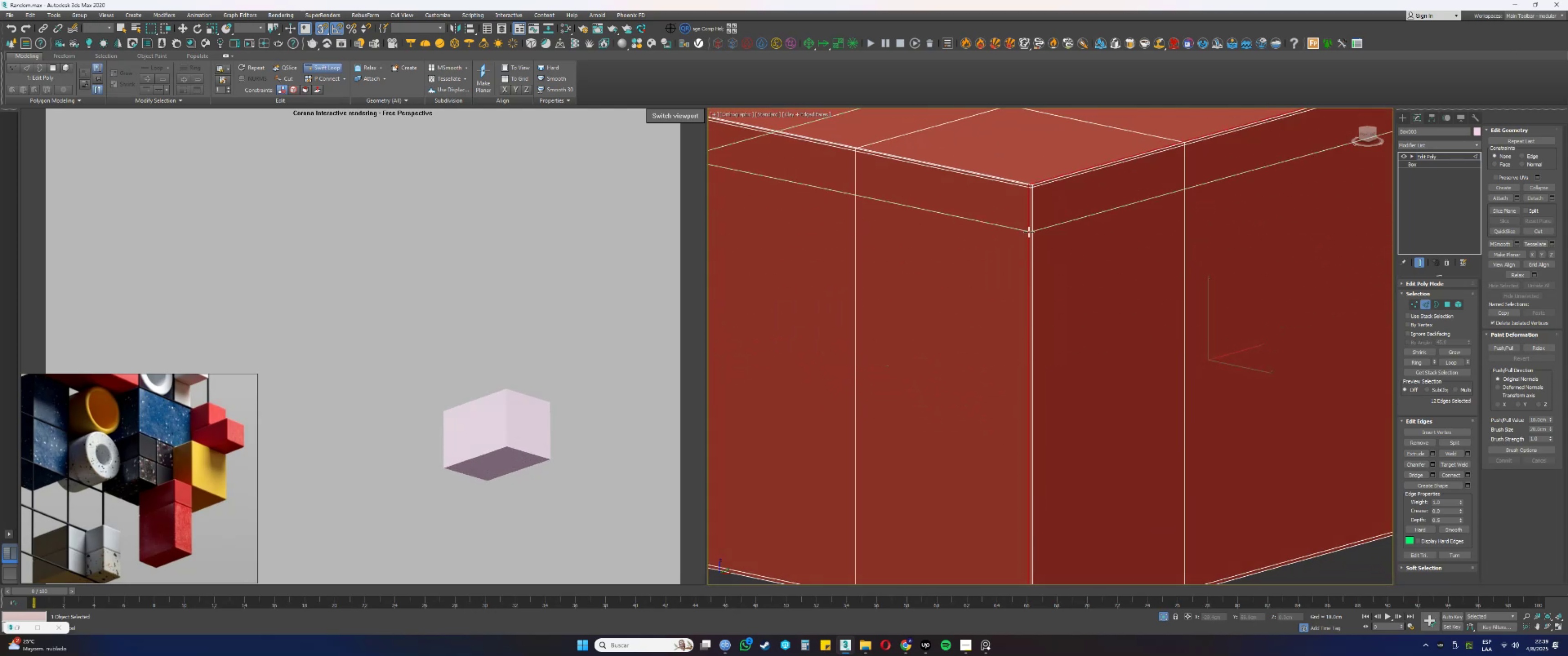 
scroll: coordinate [1035, 207], scroll_direction: down, amount: 7.0
 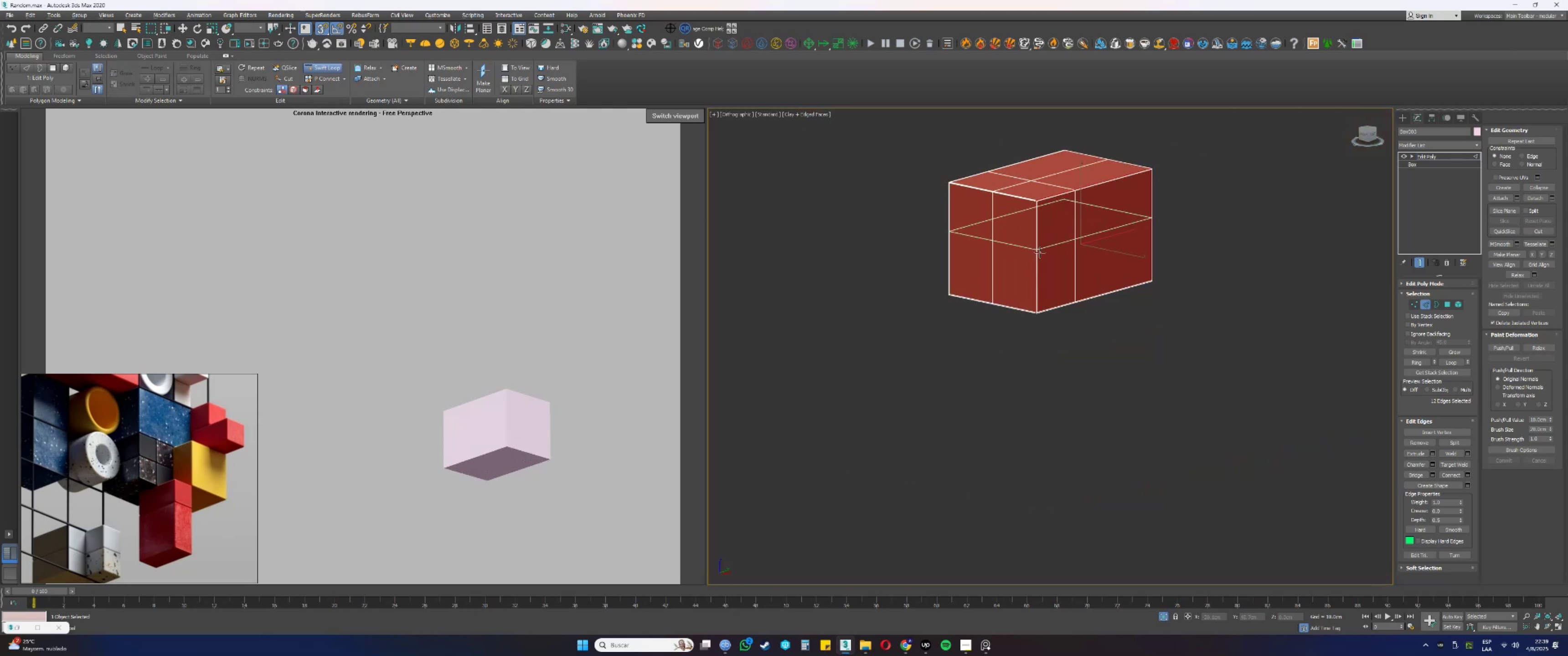 
hold_key(key=AltLeft, duration=0.84)
 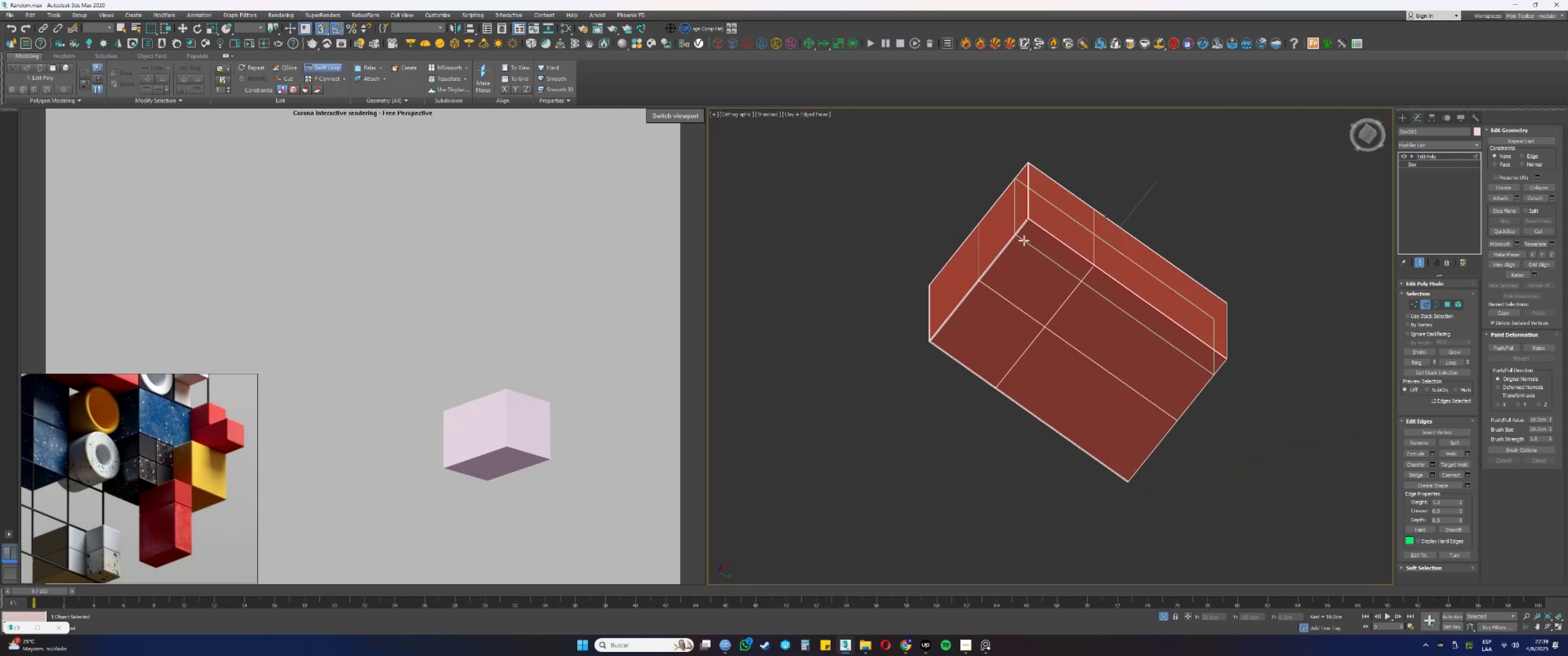 
scroll: coordinate [1024, 241], scroll_direction: up, amount: 7.0
 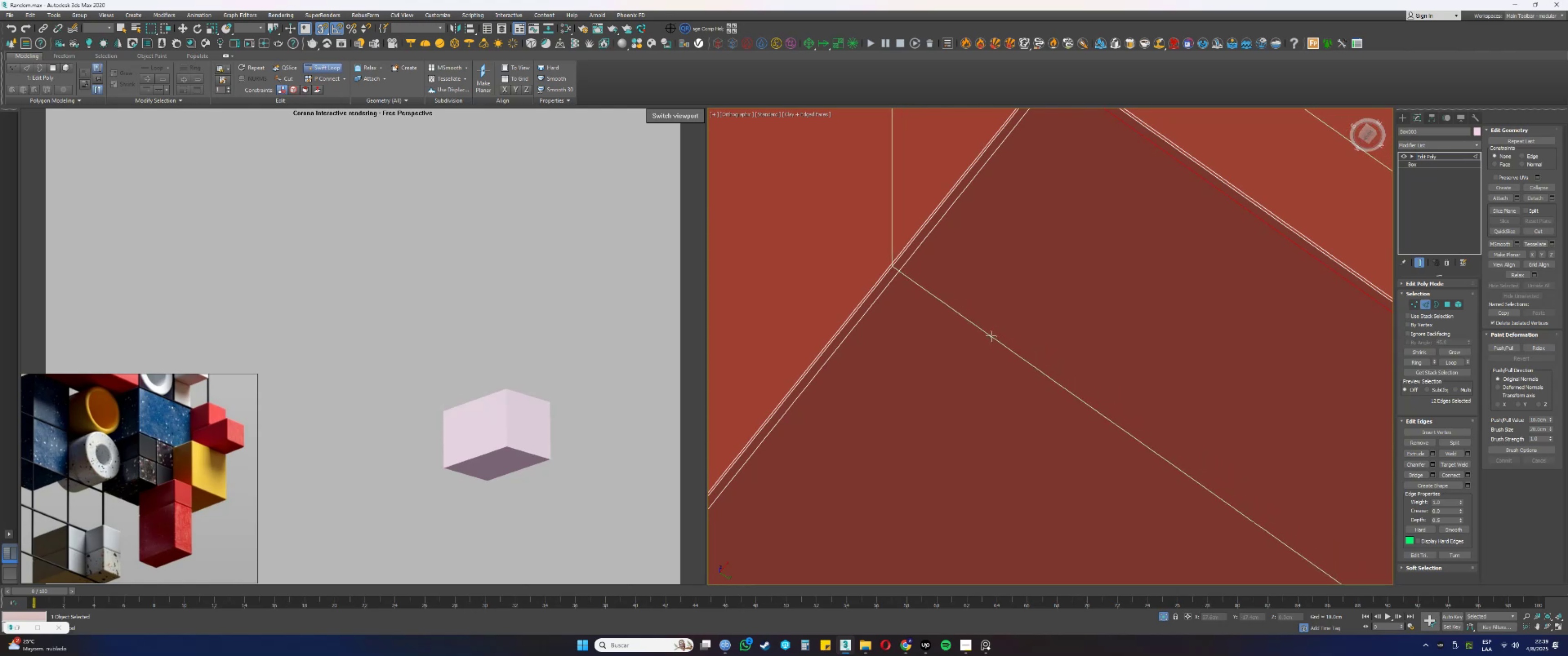 
wait(5.71)
 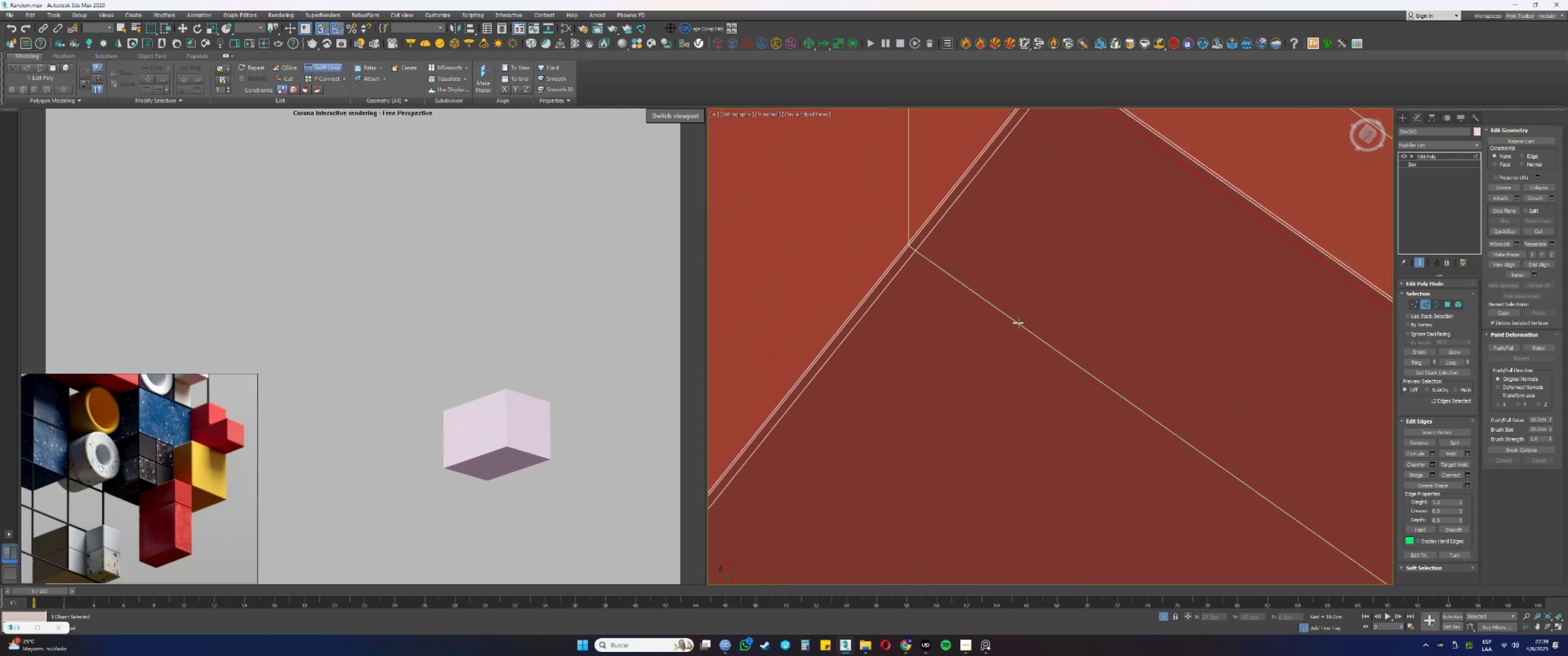 
scroll: coordinate [990, 330], scroll_direction: down, amount: 4.0
 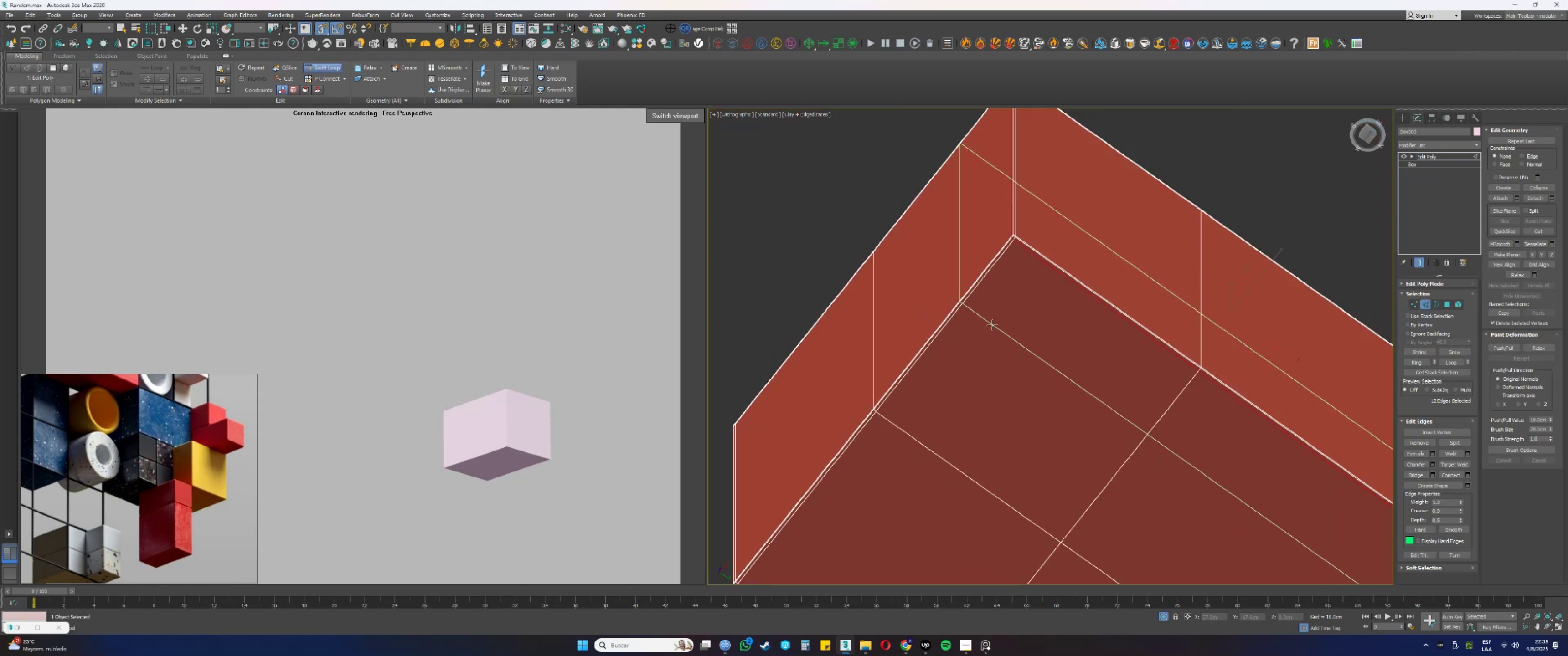 
hold_key(key=AltLeft, duration=0.88)
 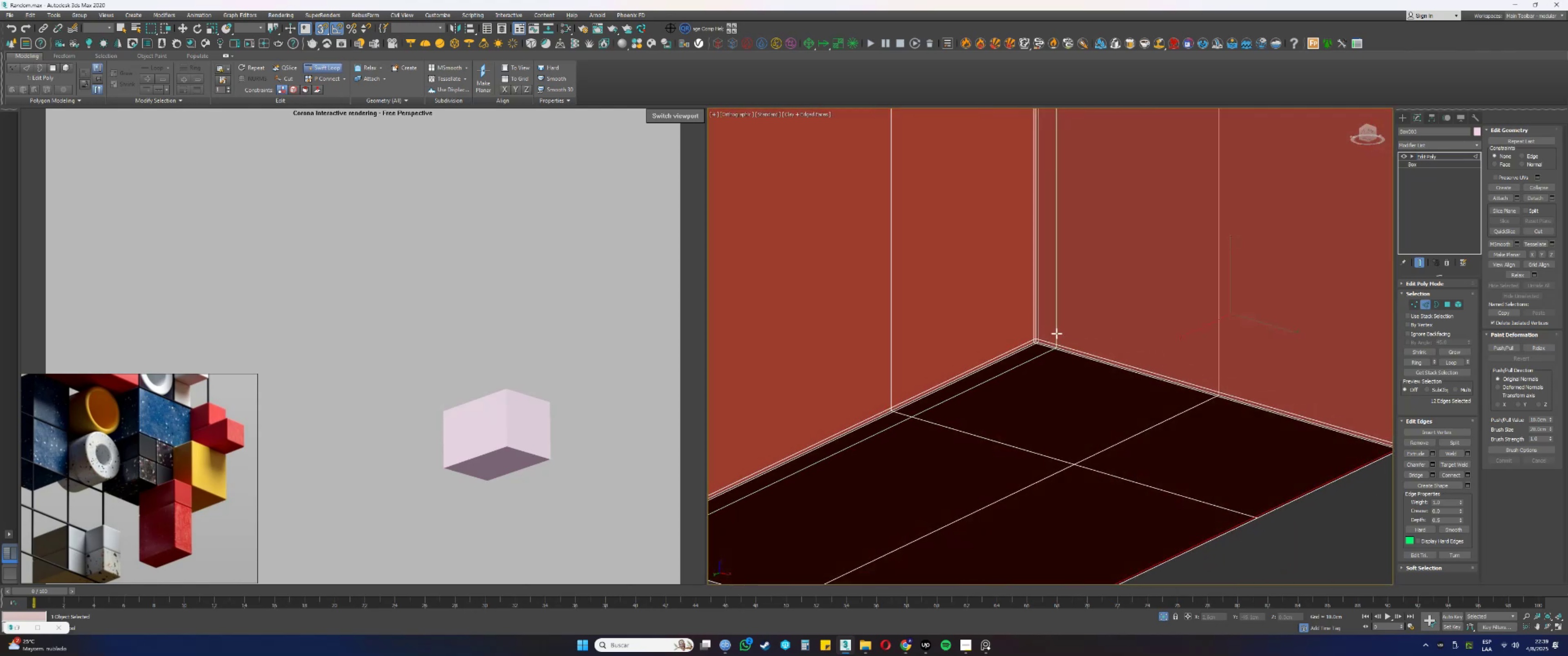 
scroll: coordinate [1028, 354], scroll_direction: down, amount: 1.0
 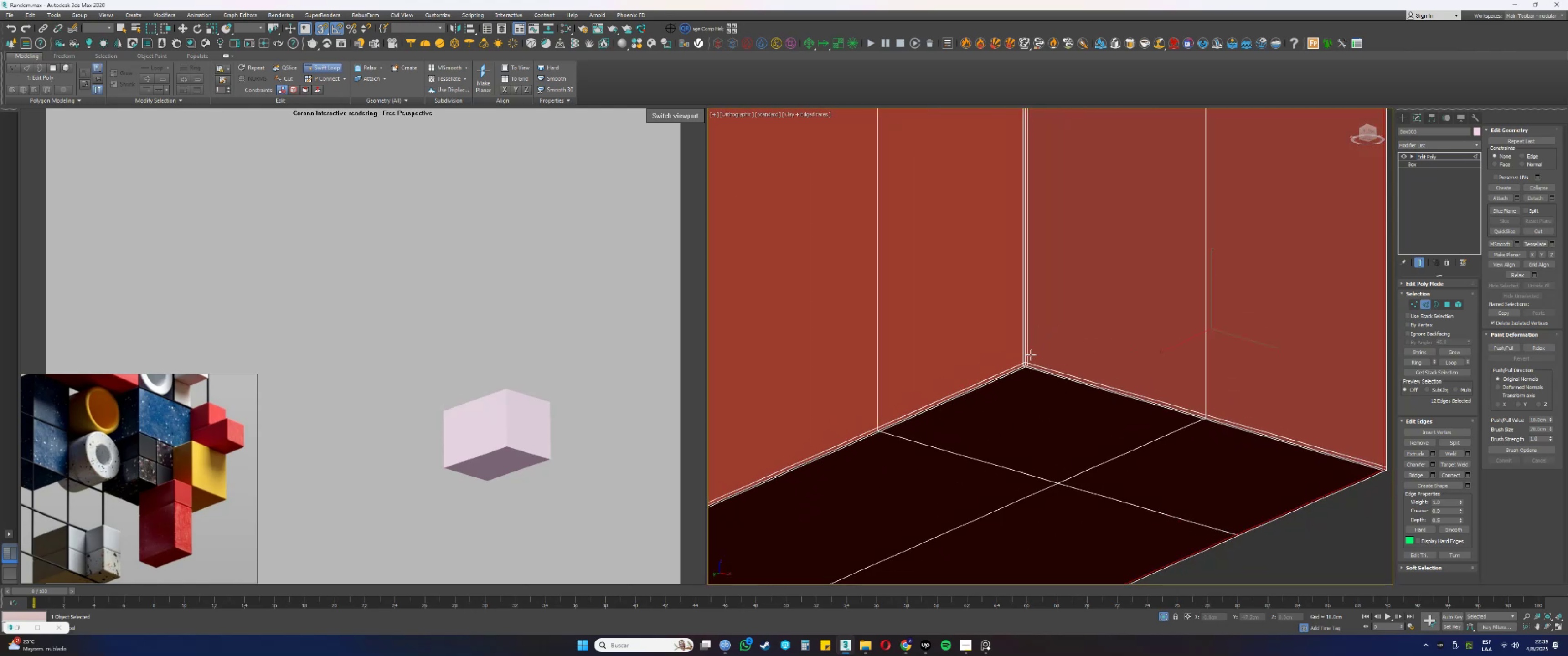 
hold_key(key=AltLeft, duration=0.73)
 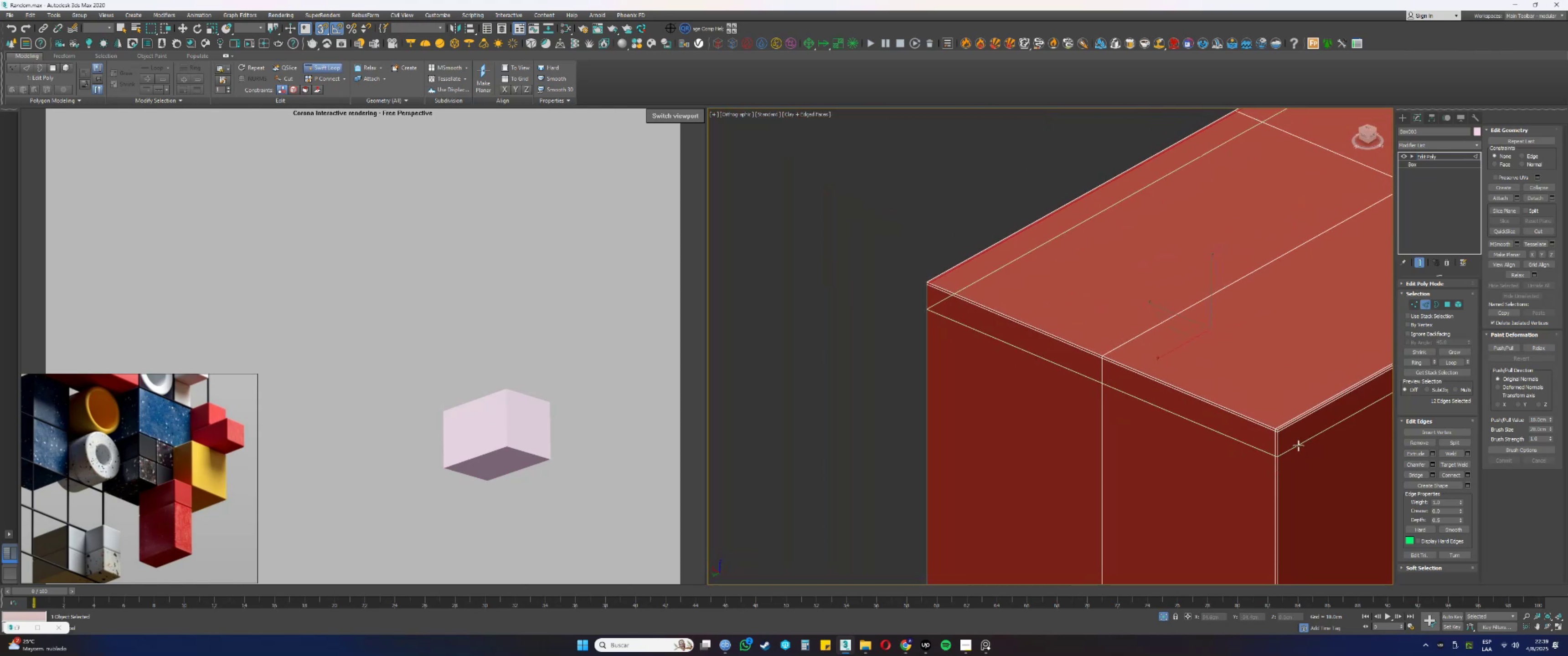 
scroll: coordinate [1268, 407], scroll_direction: up, amount: 6.0
 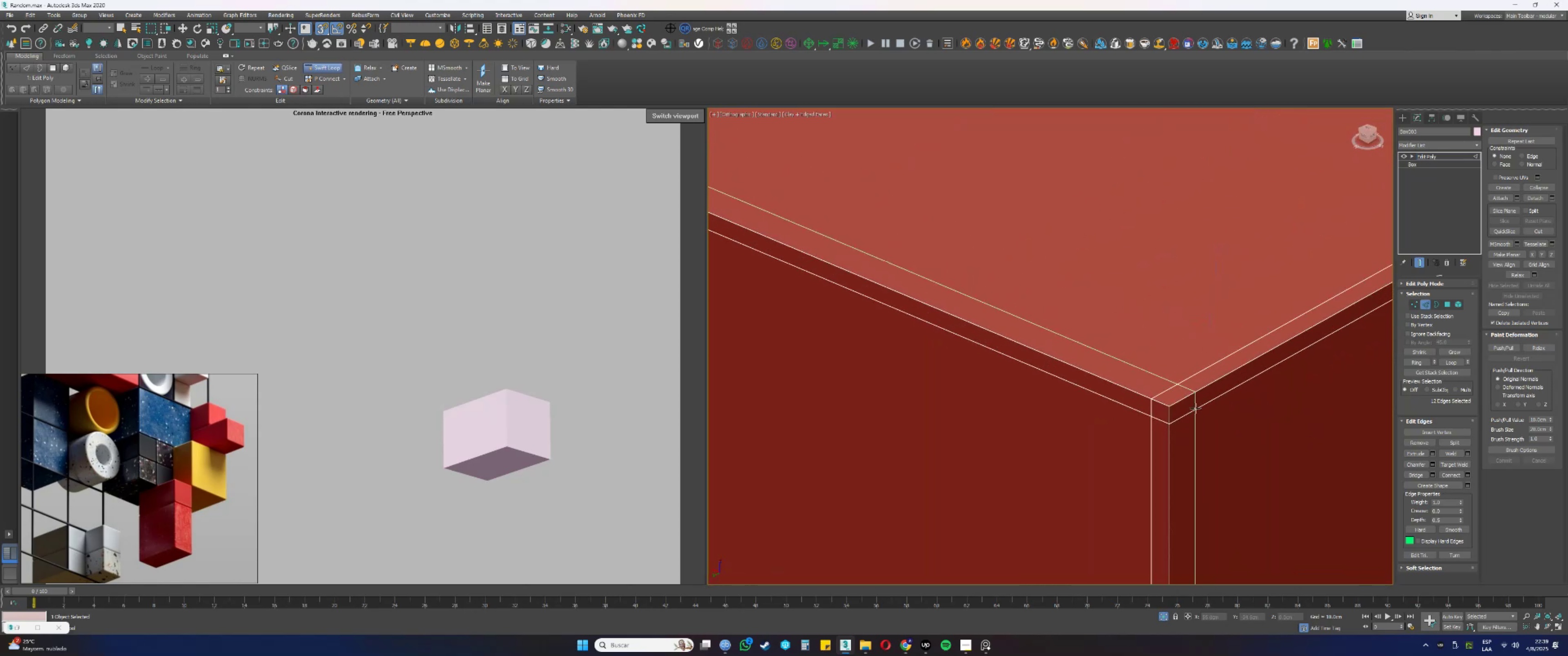 
scroll: coordinate [1221, 396], scroll_direction: down, amount: 8.0
 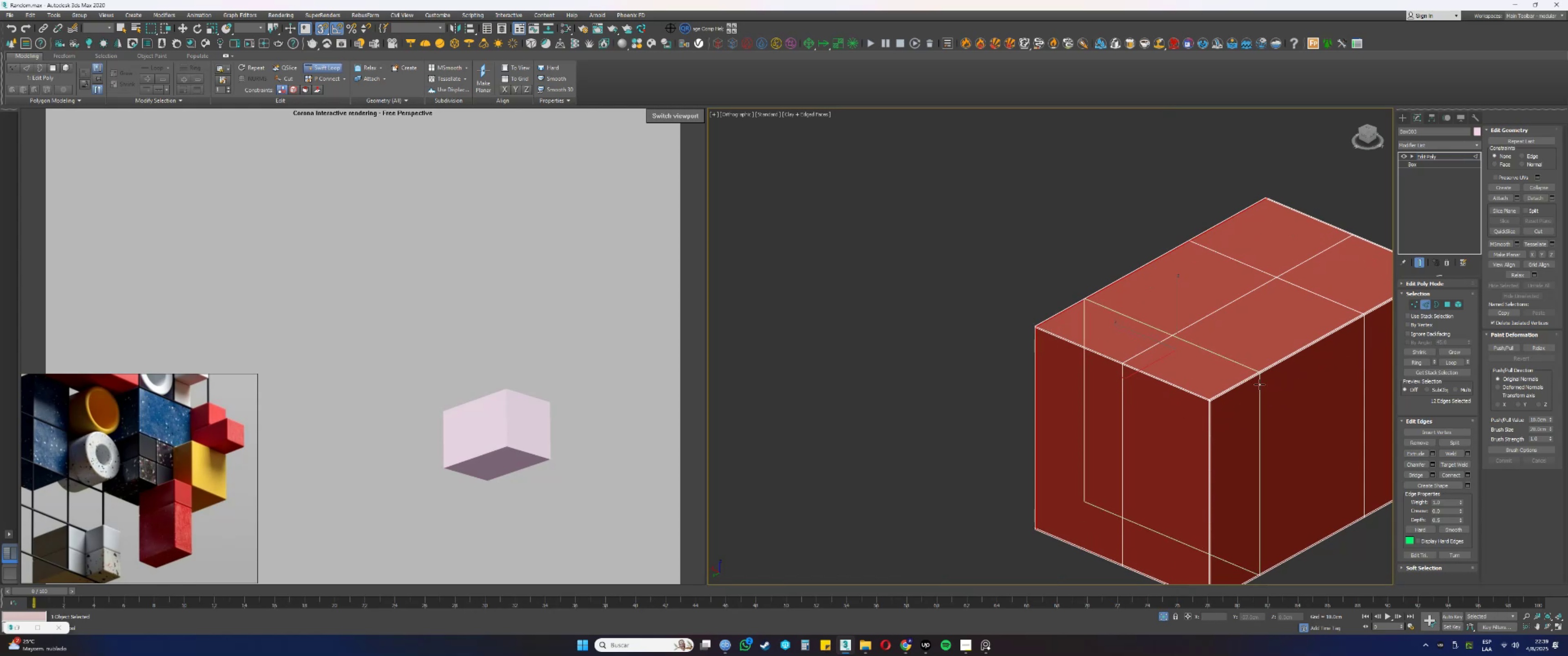 
scroll: coordinate [1193, 394], scroll_direction: up, amount: 8.0
 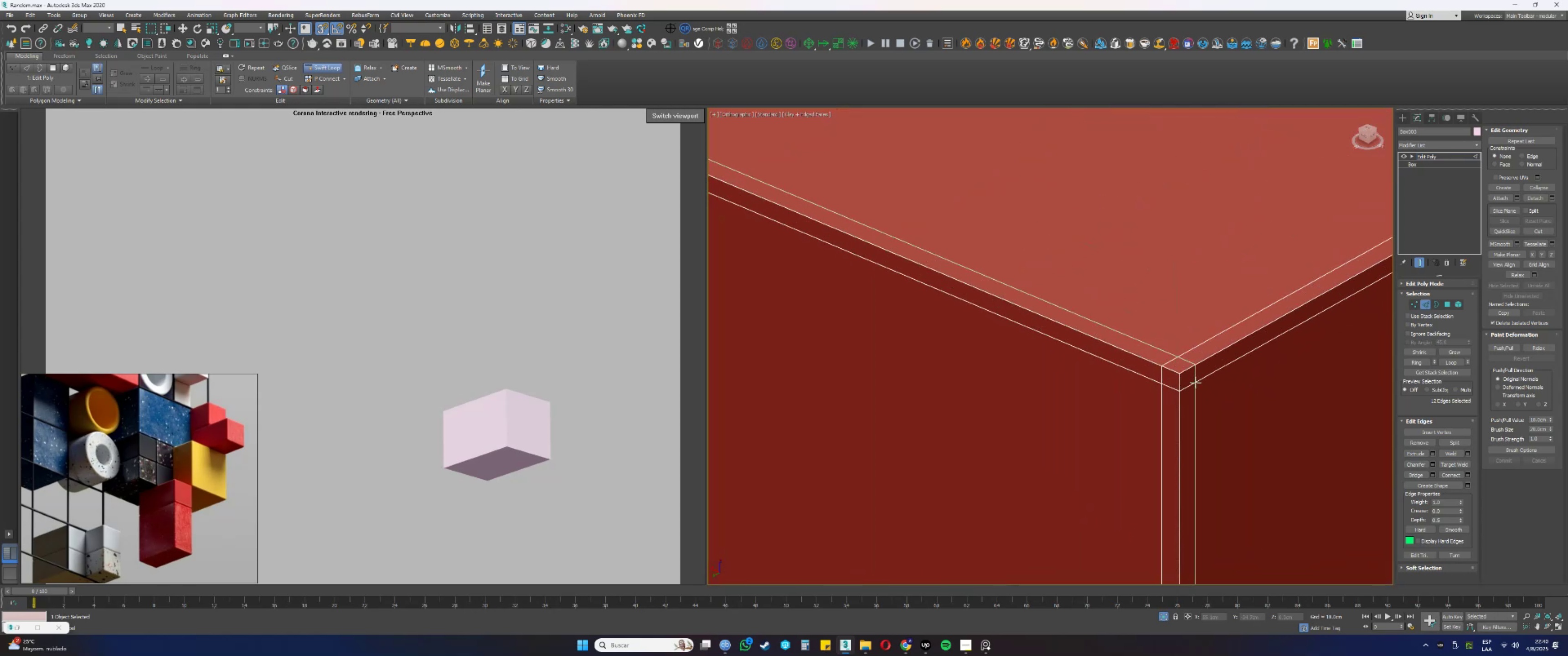 
left_click([1196, 382])
 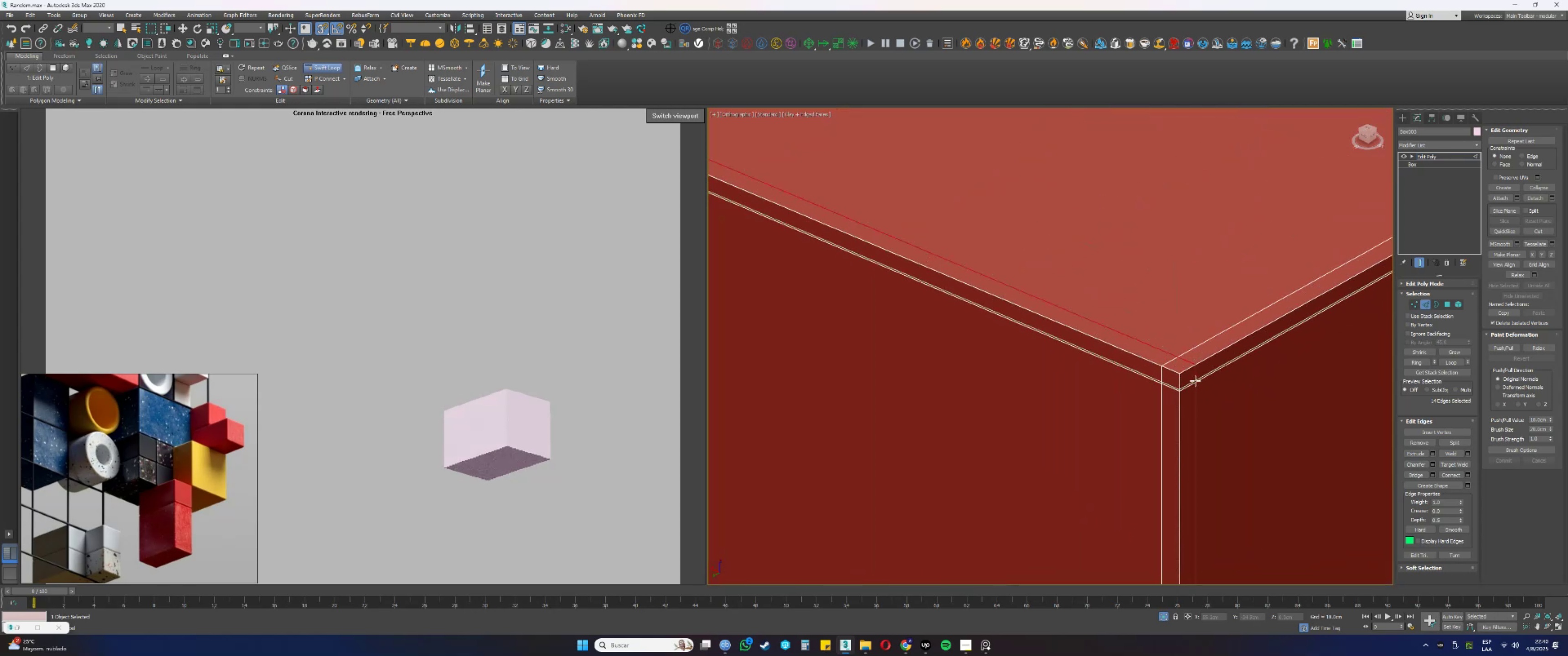 
scroll: coordinate [1191, 376], scroll_direction: down, amount: 15.0
 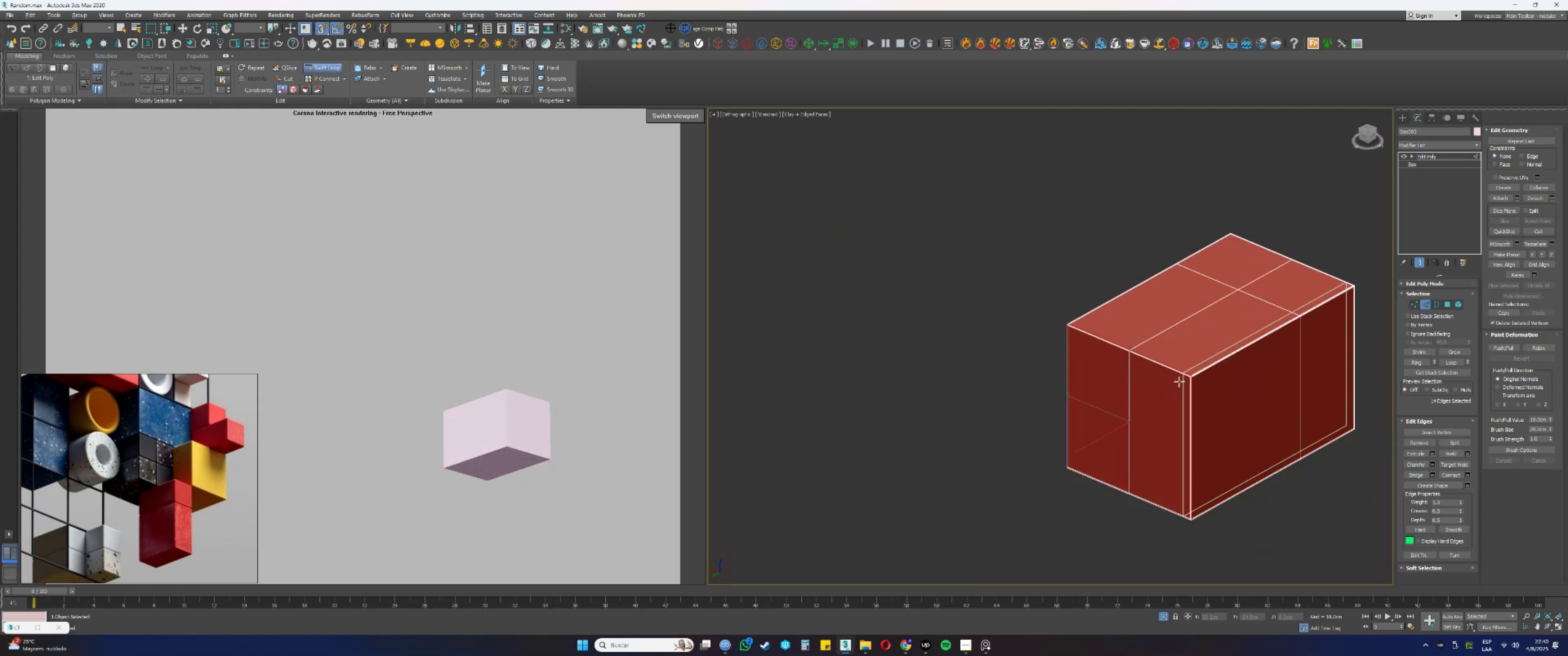 
hold_key(key=AltLeft, duration=0.68)
 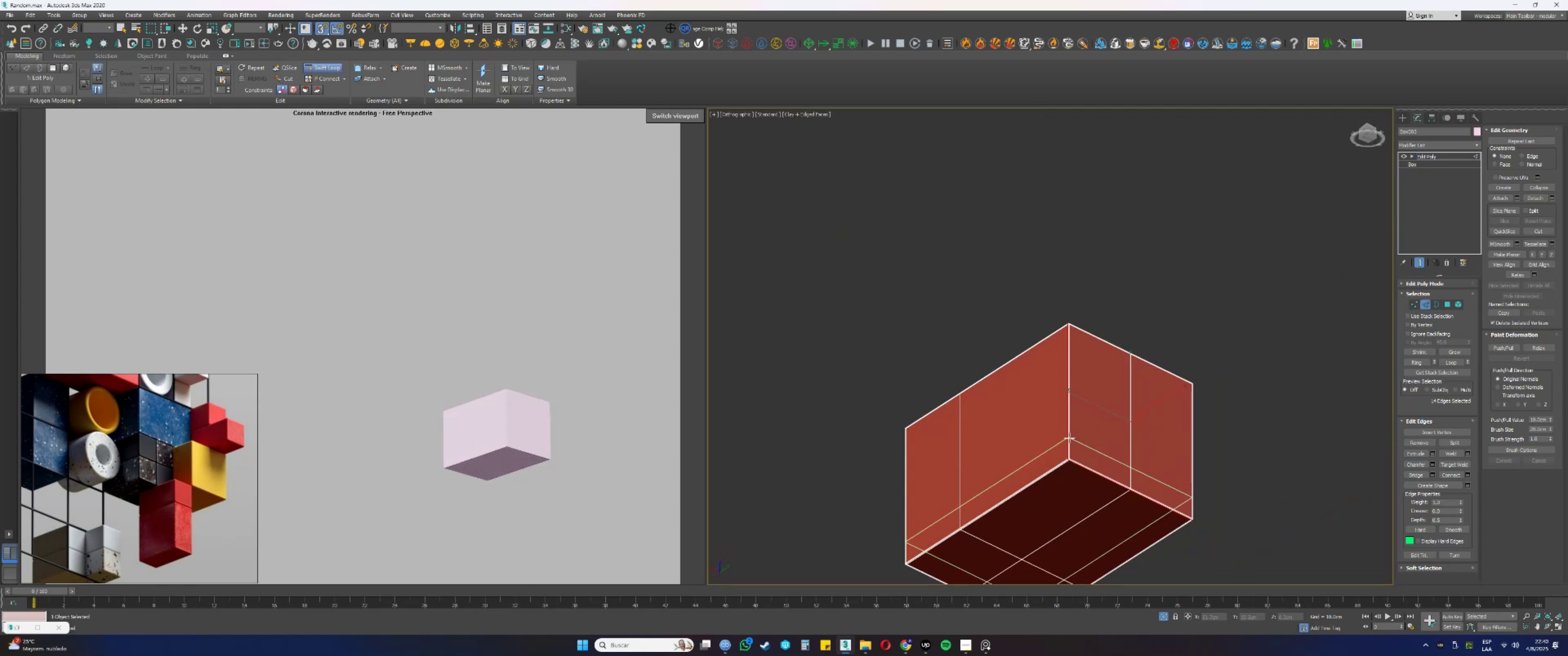 
scroll: coordinate [1055, 482], scroll_direction: up, amount: 7.0
 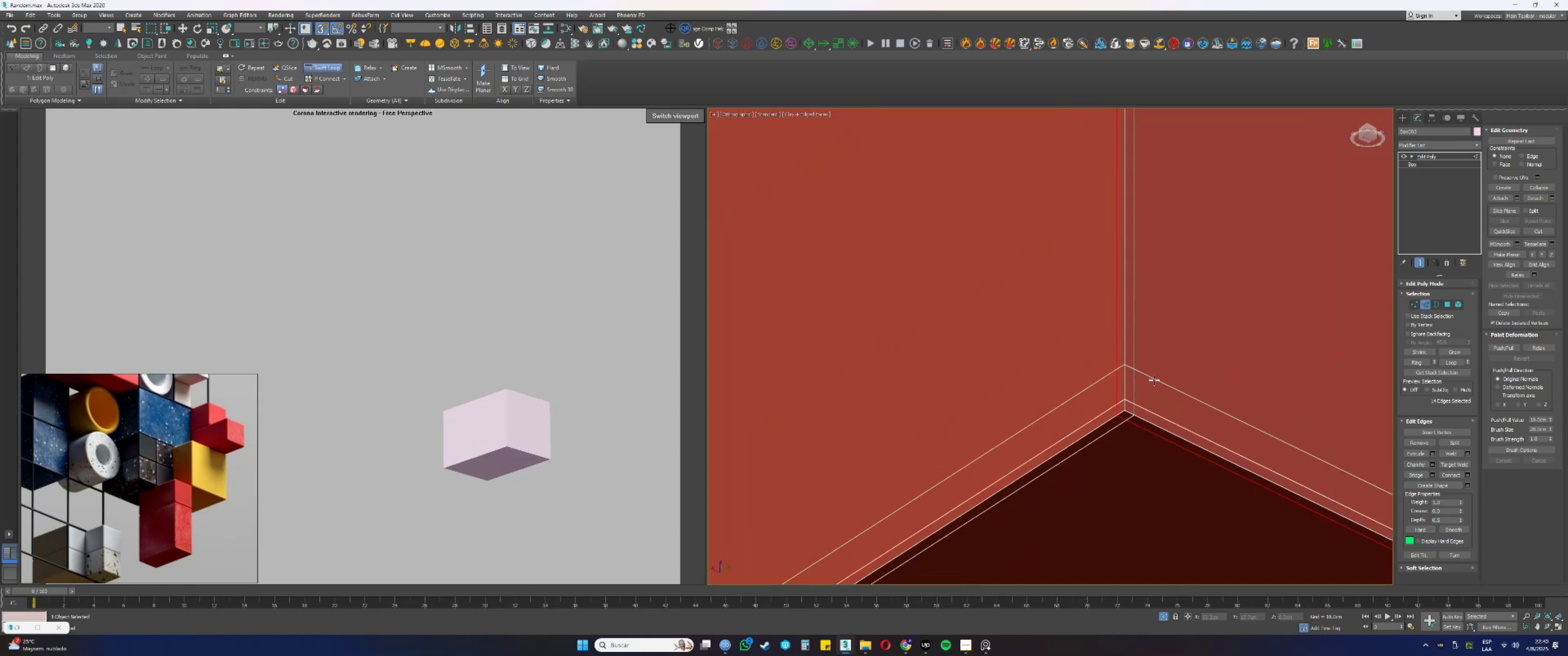 
scroll: coordinate [1154, 380], scroll_direction: down, amount: 9.0
 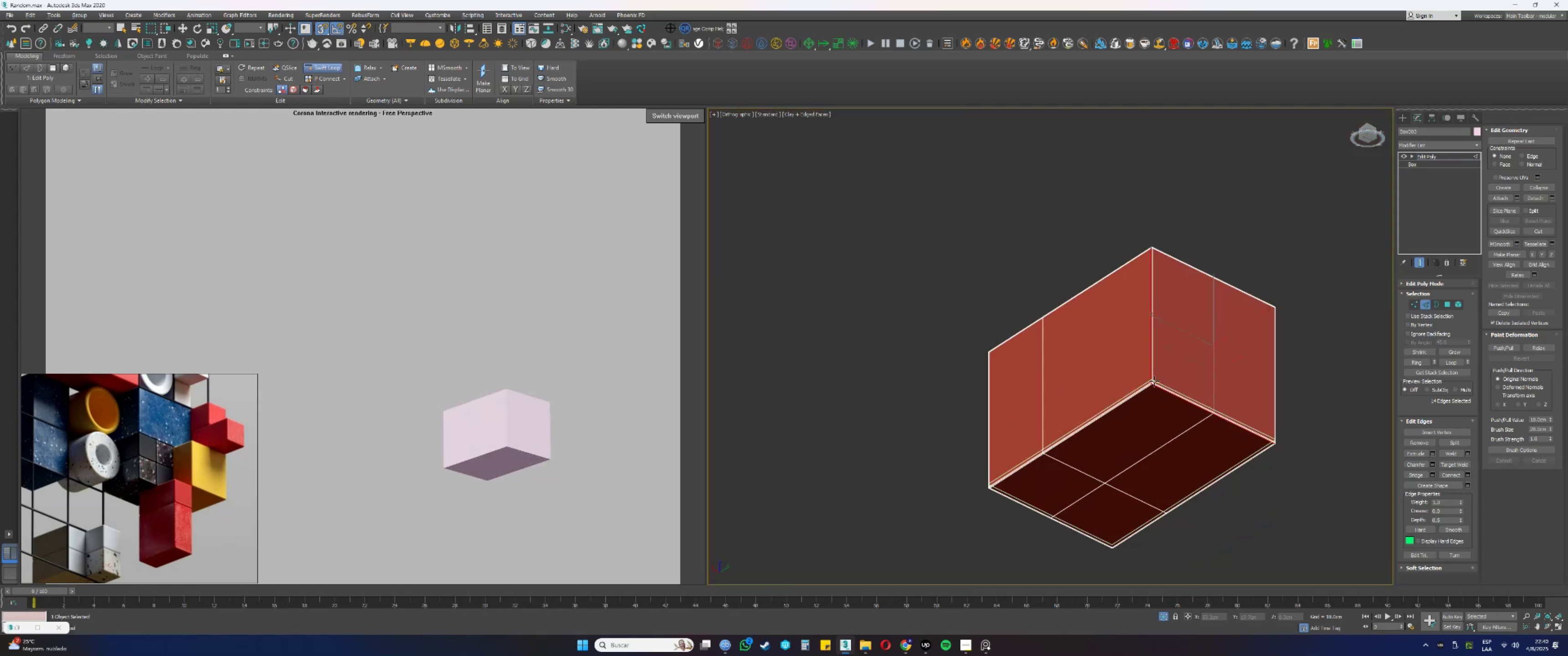 
hold_key(key=AltLeft, duration=0.65)
scroll: coordinate [1066, 317], scroll_direction: down, amount: 1.0
 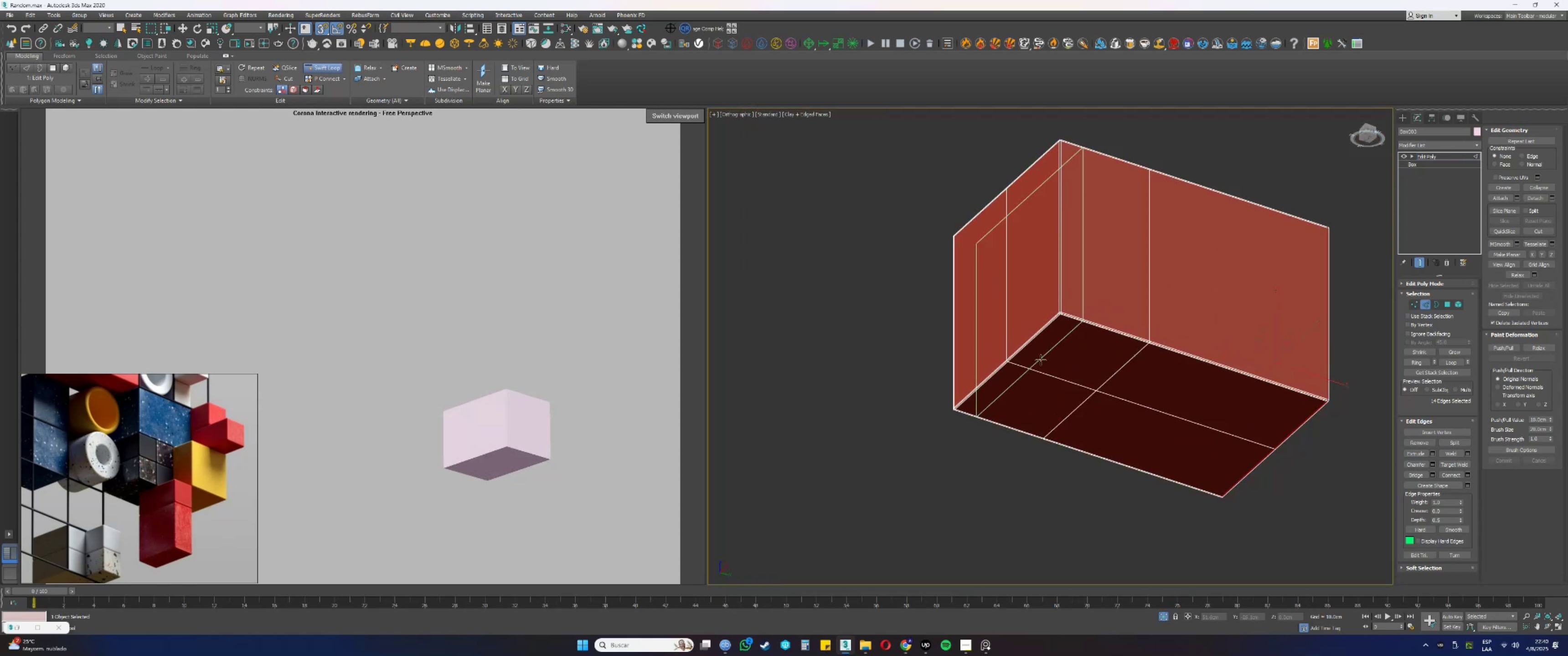 
hold_key(key=AltLeft, duration=0.63)
 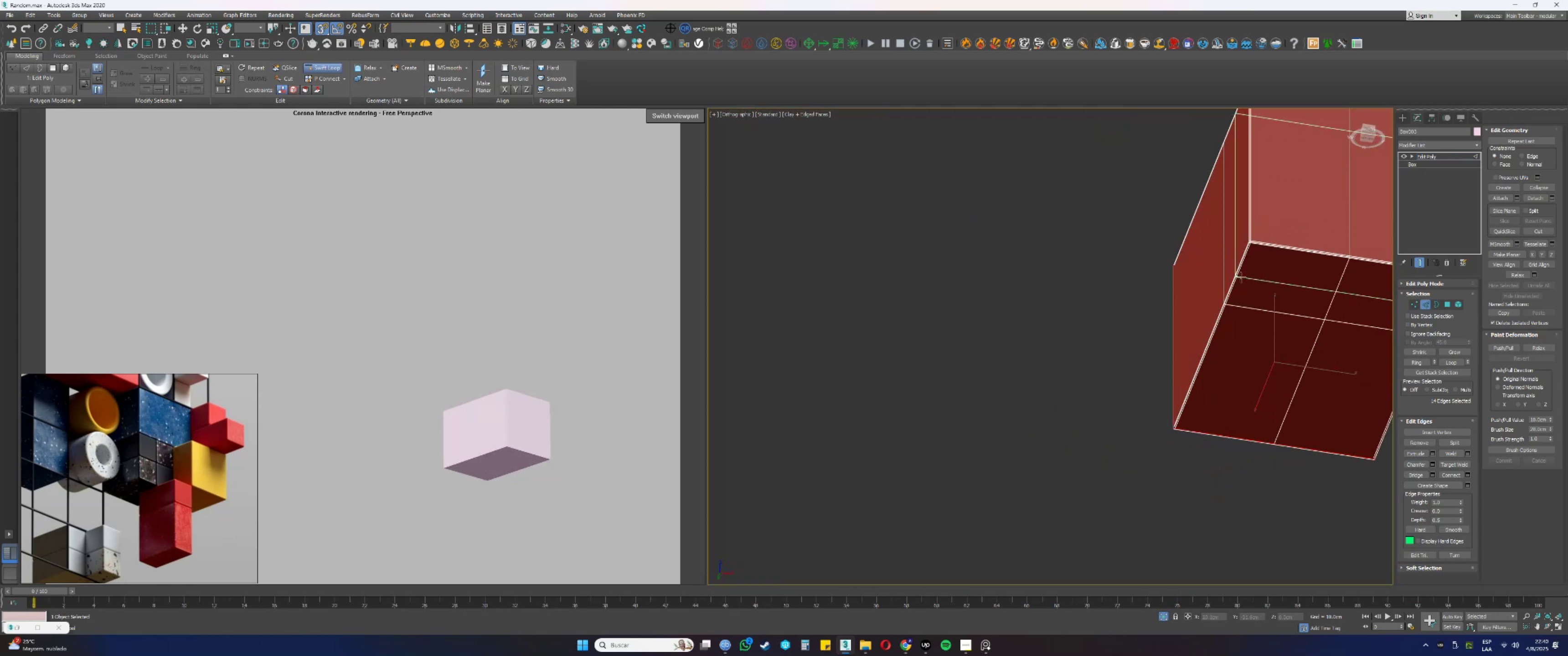 
scroll: coordinate [1207, 316], scroll_direction: up, amount: 10.0
 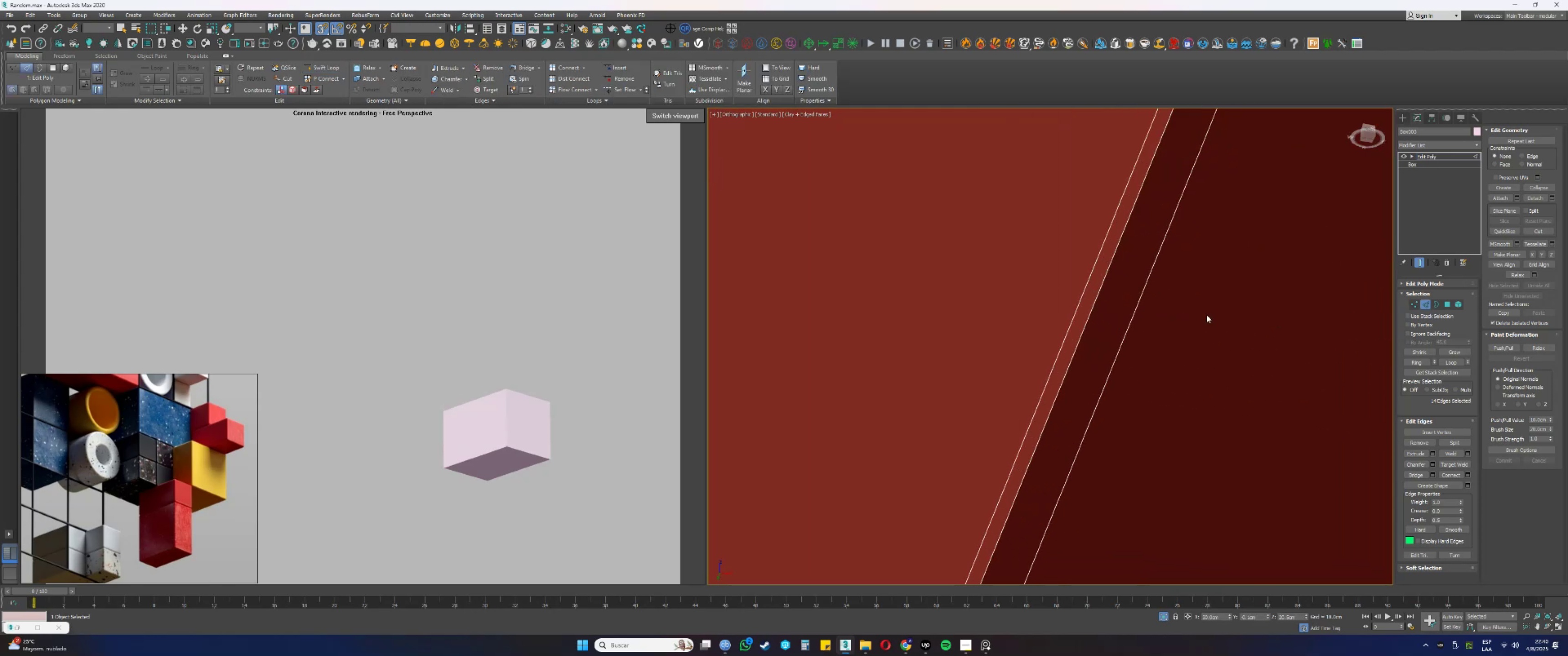 
right_click([1207, 315])
 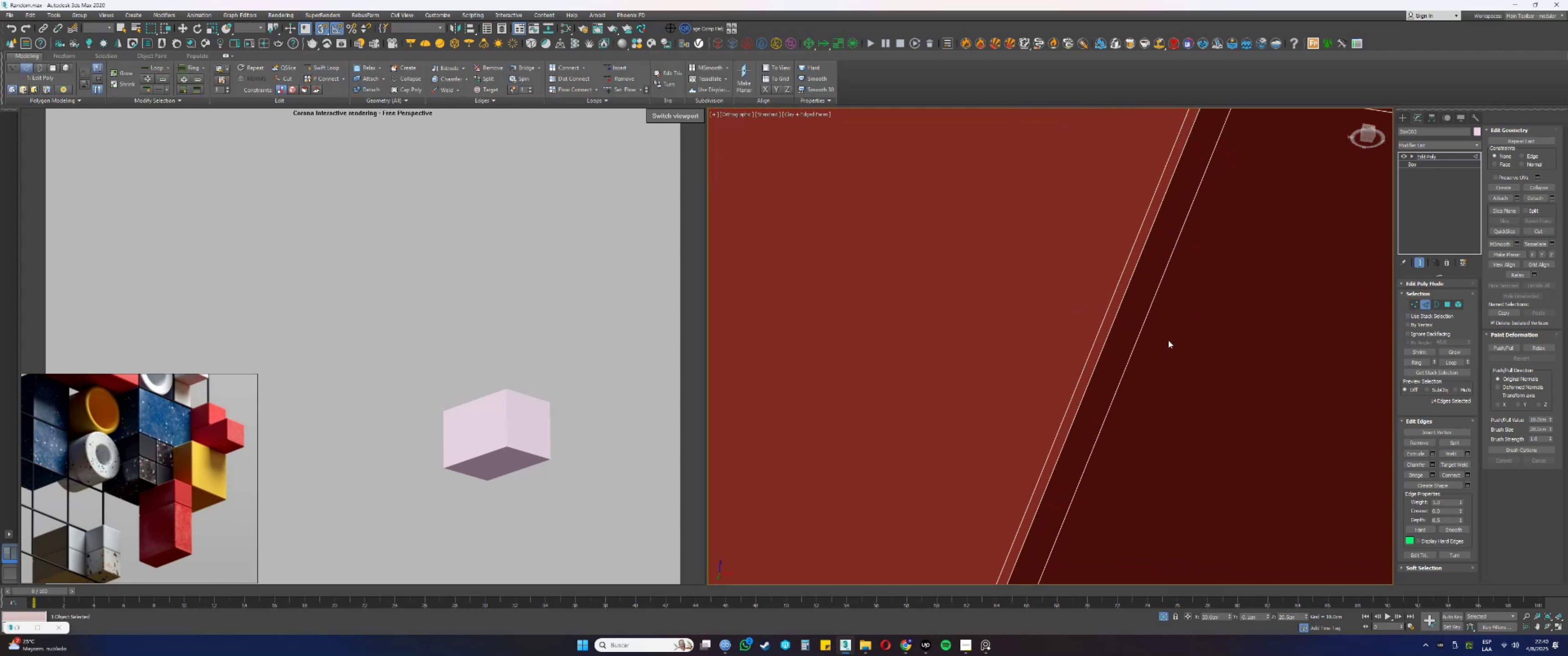 
scroll: coordinate [1162, 349], scroll_direction: down, amount: 9.0
 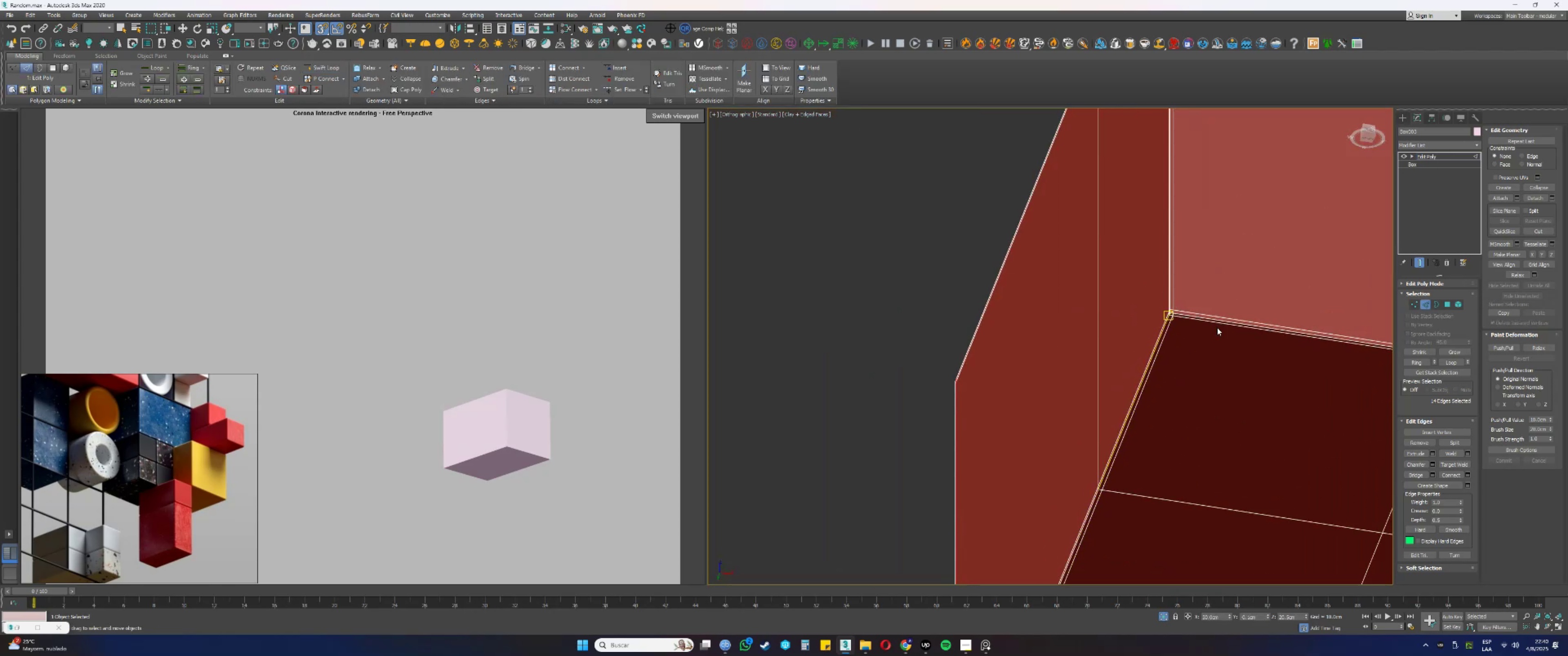 
key(2)
 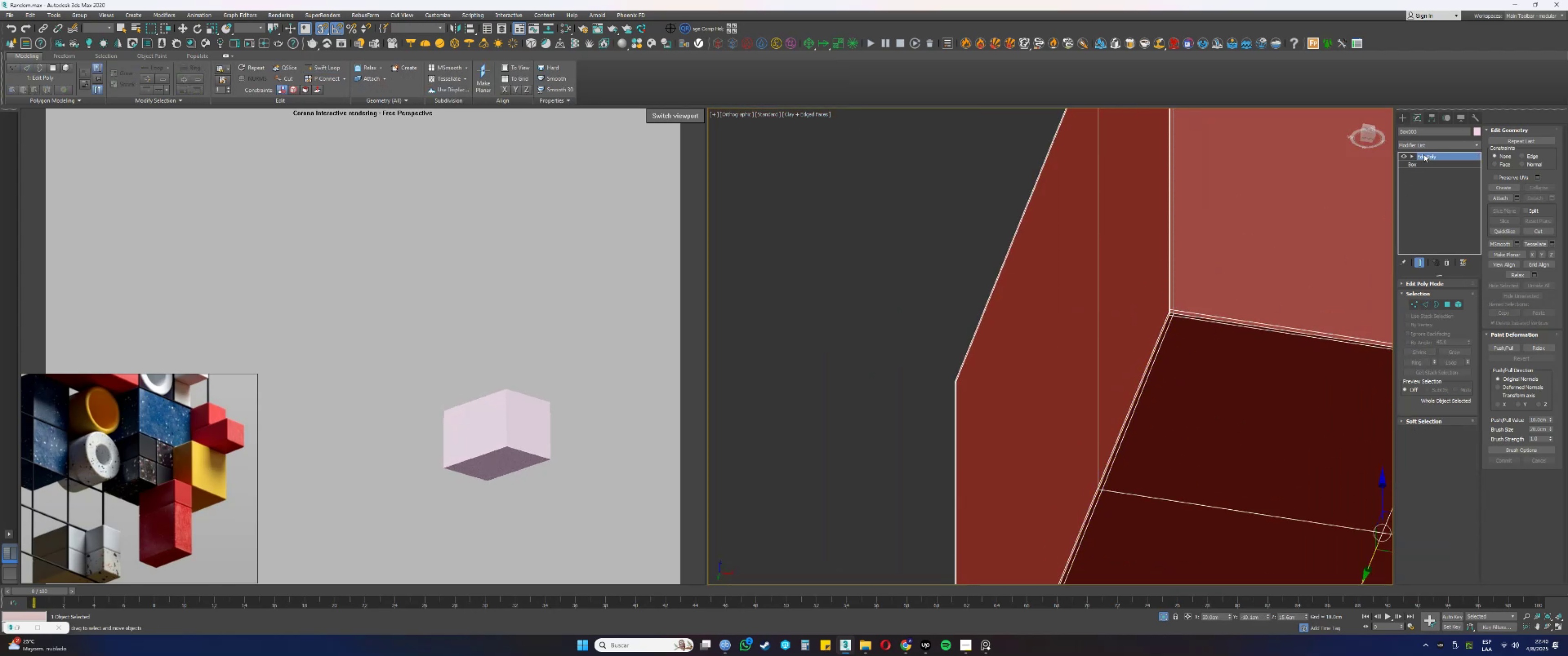 
right_click([1424, 154])
 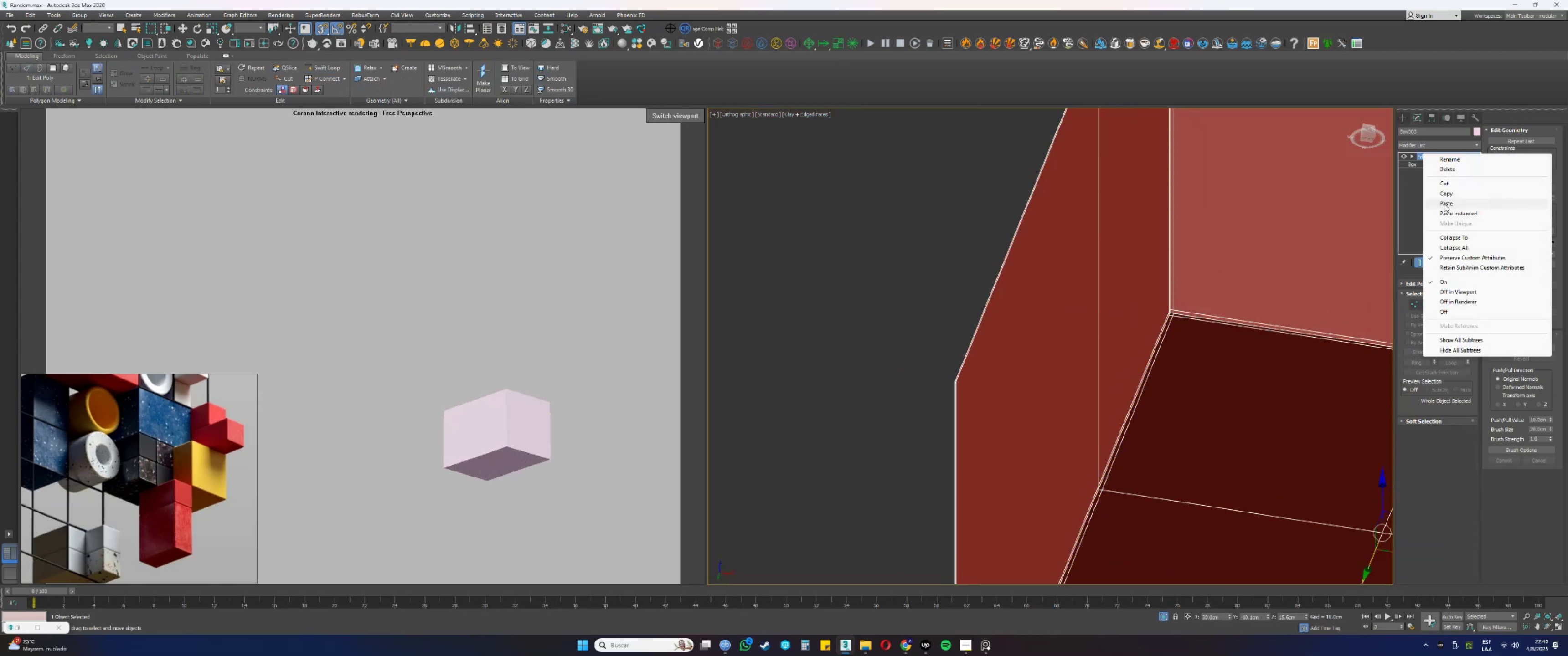 
left_click([1444, 205])
 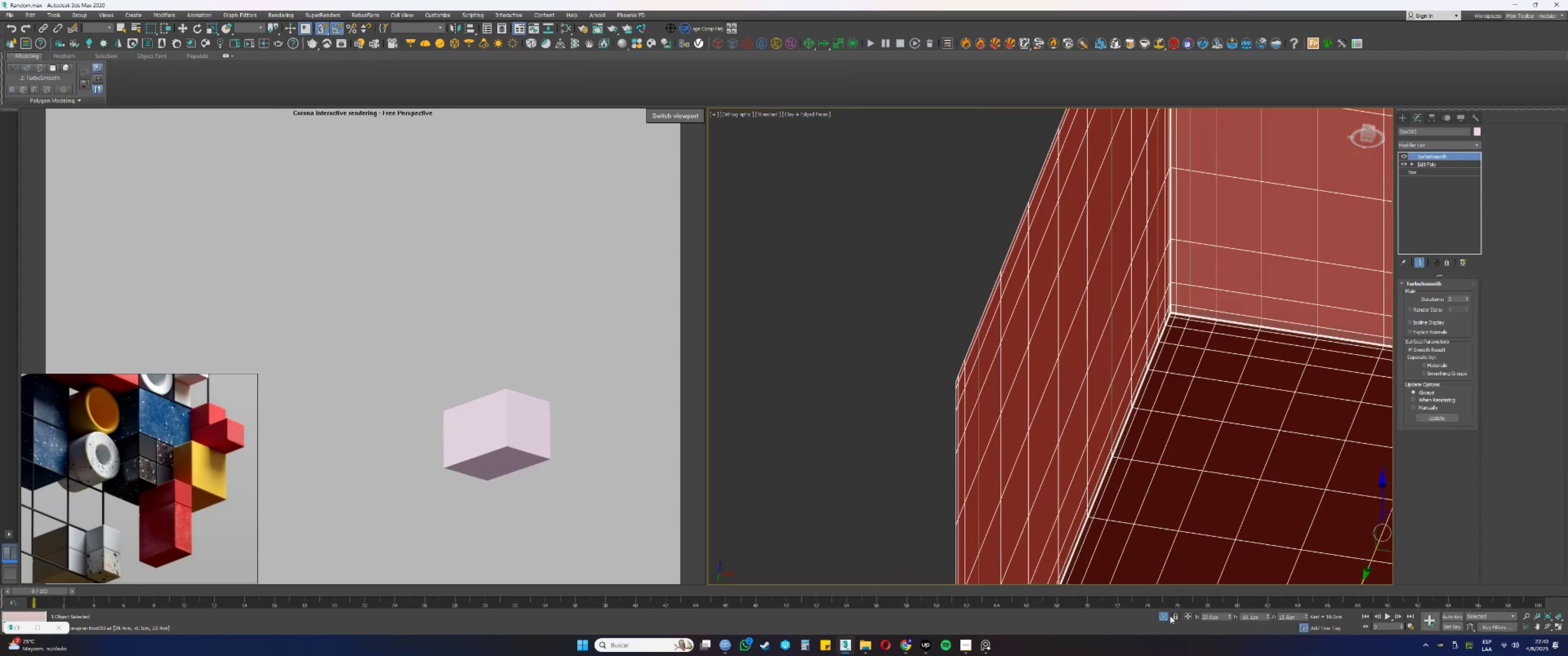 
left_click([1164, 618])
 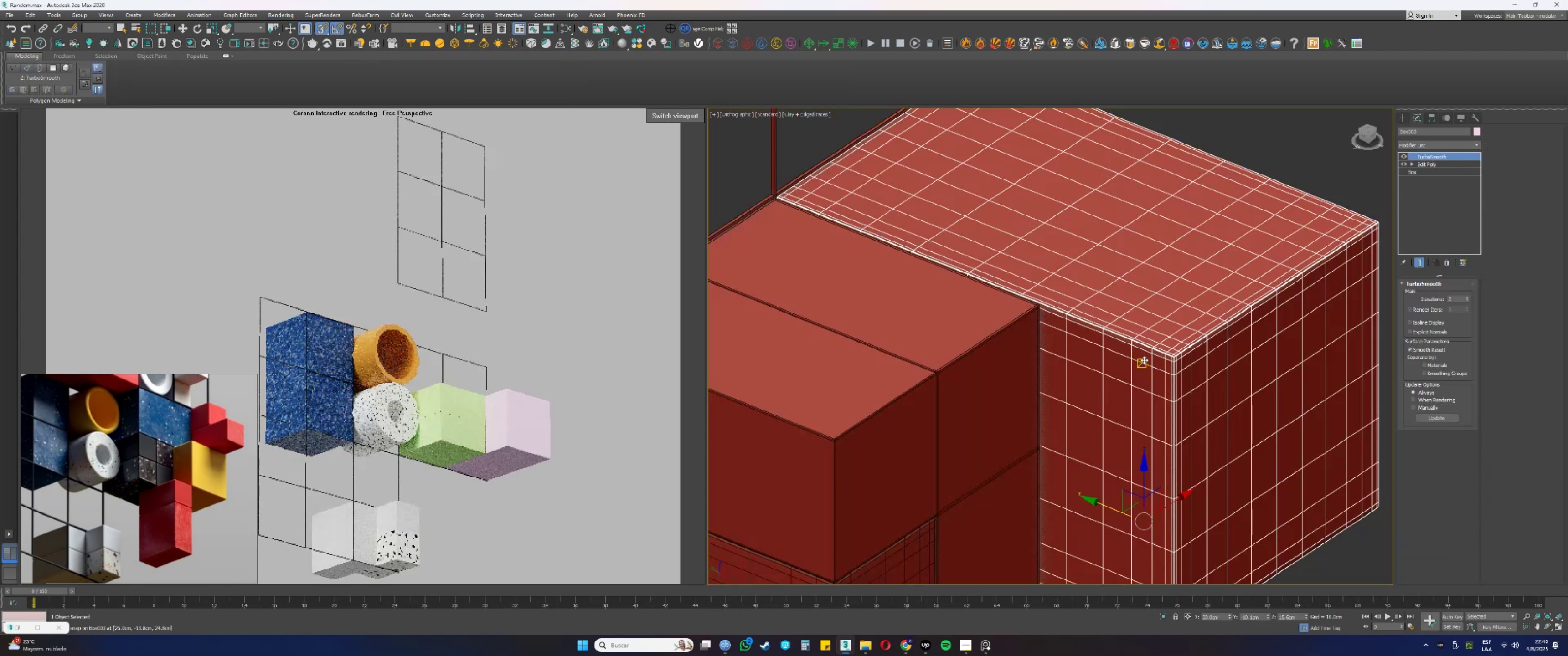 
key(F3)
 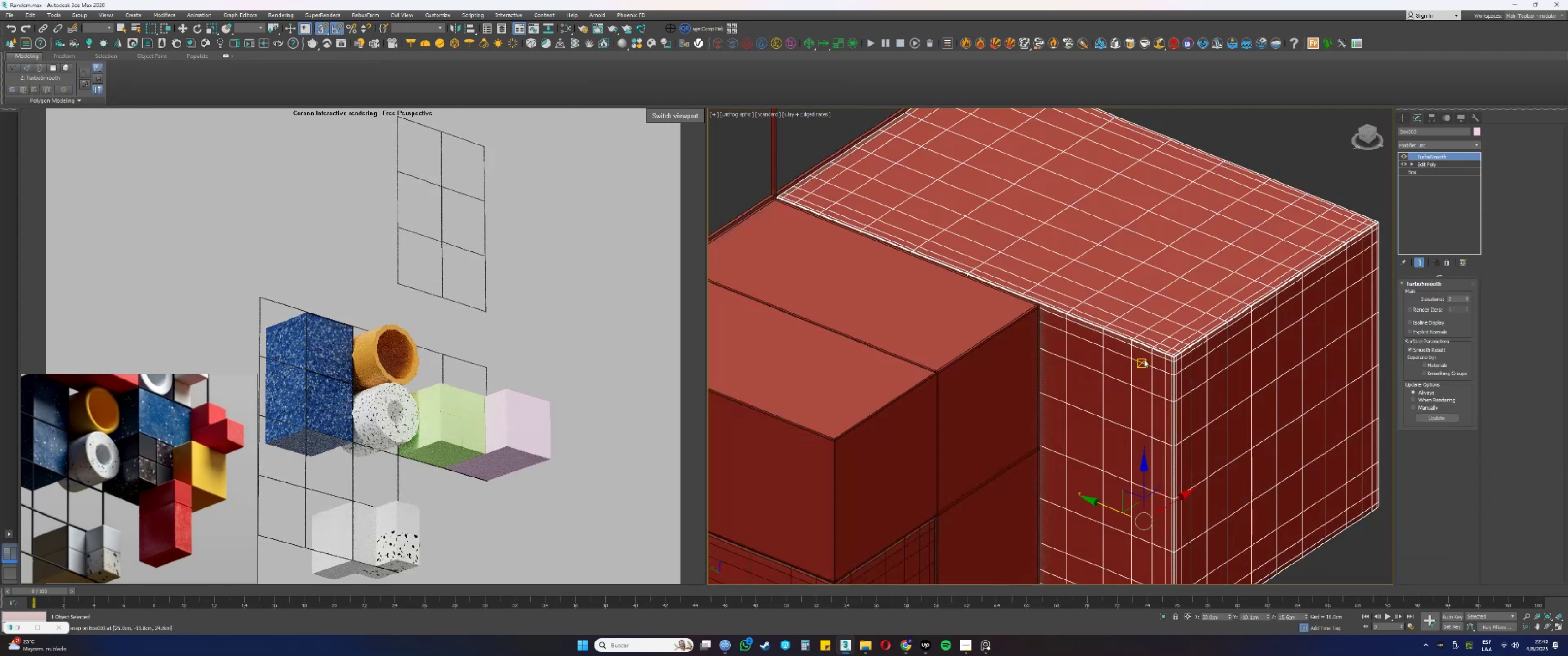 
key(F3)
 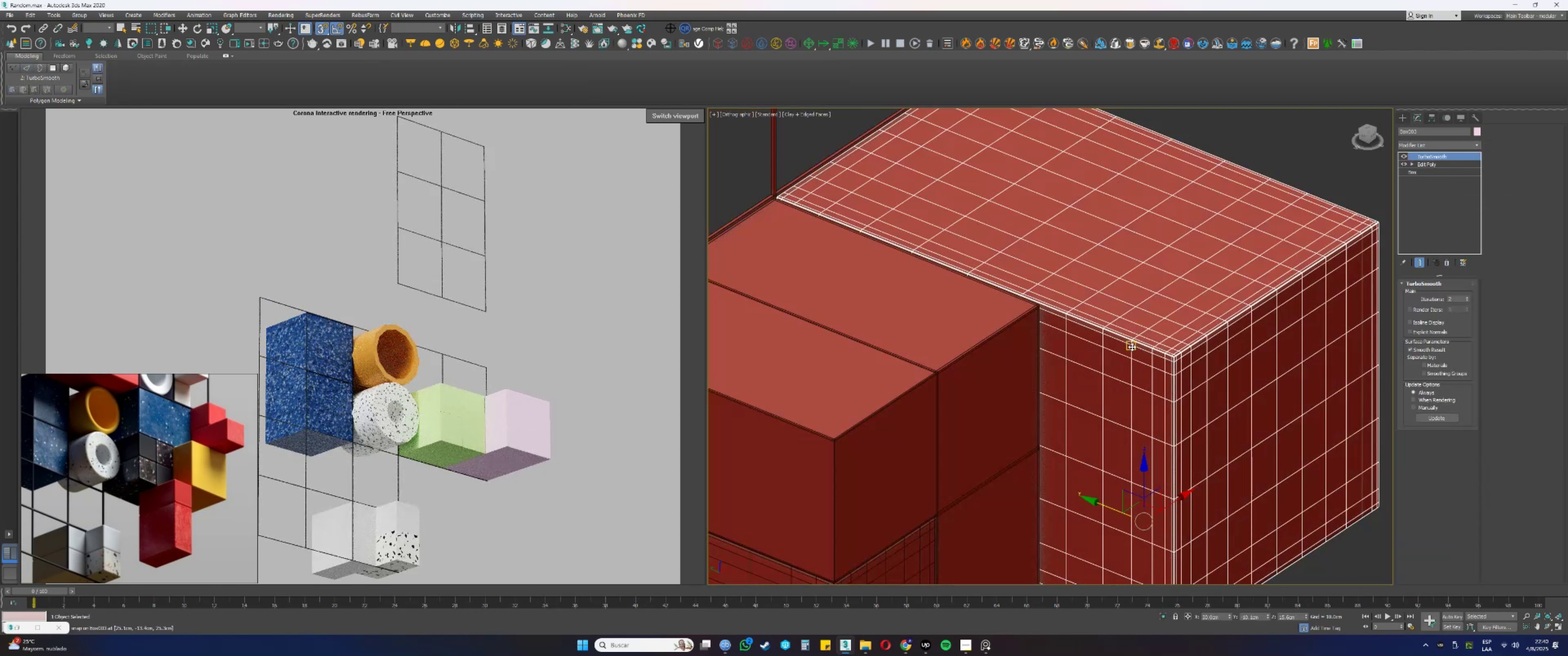 
scroll: coordinate [1131, 344], scroll_direction: down, amount: 8.0
 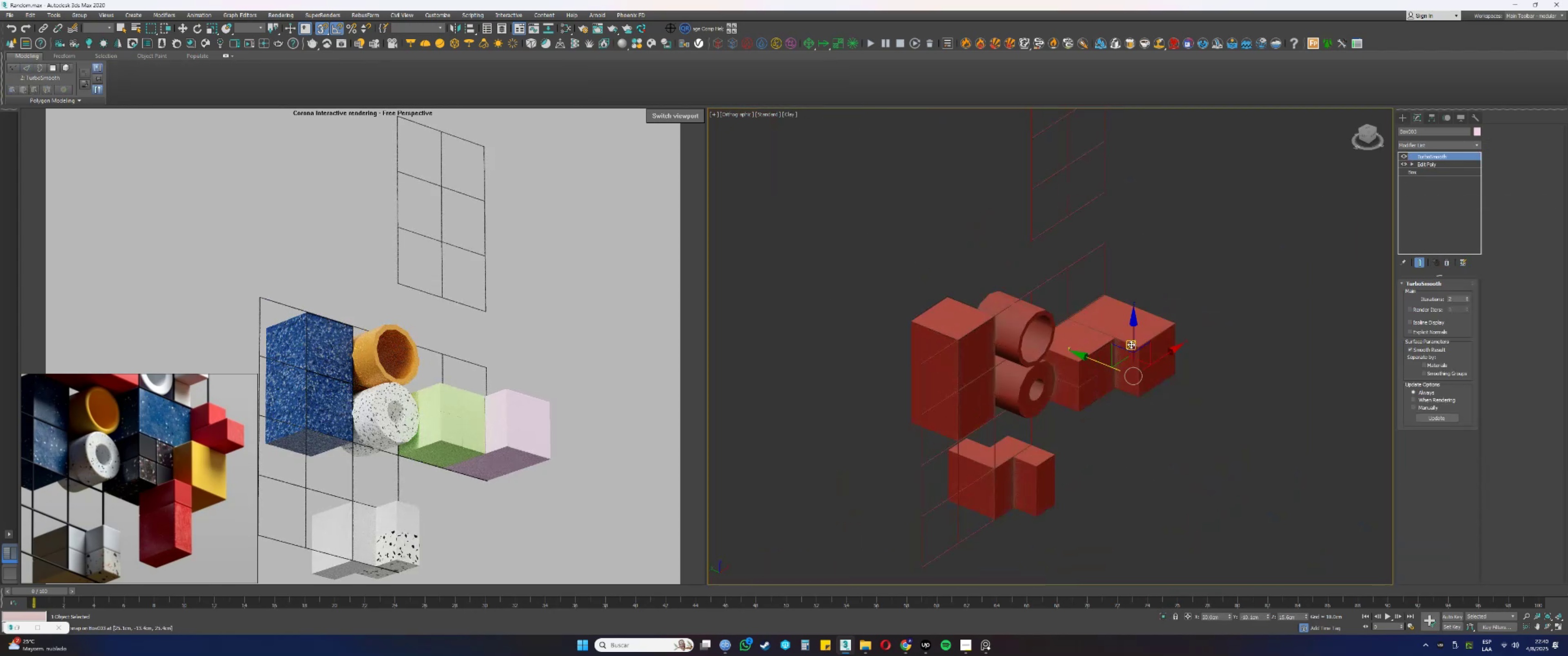 
key(F4)
 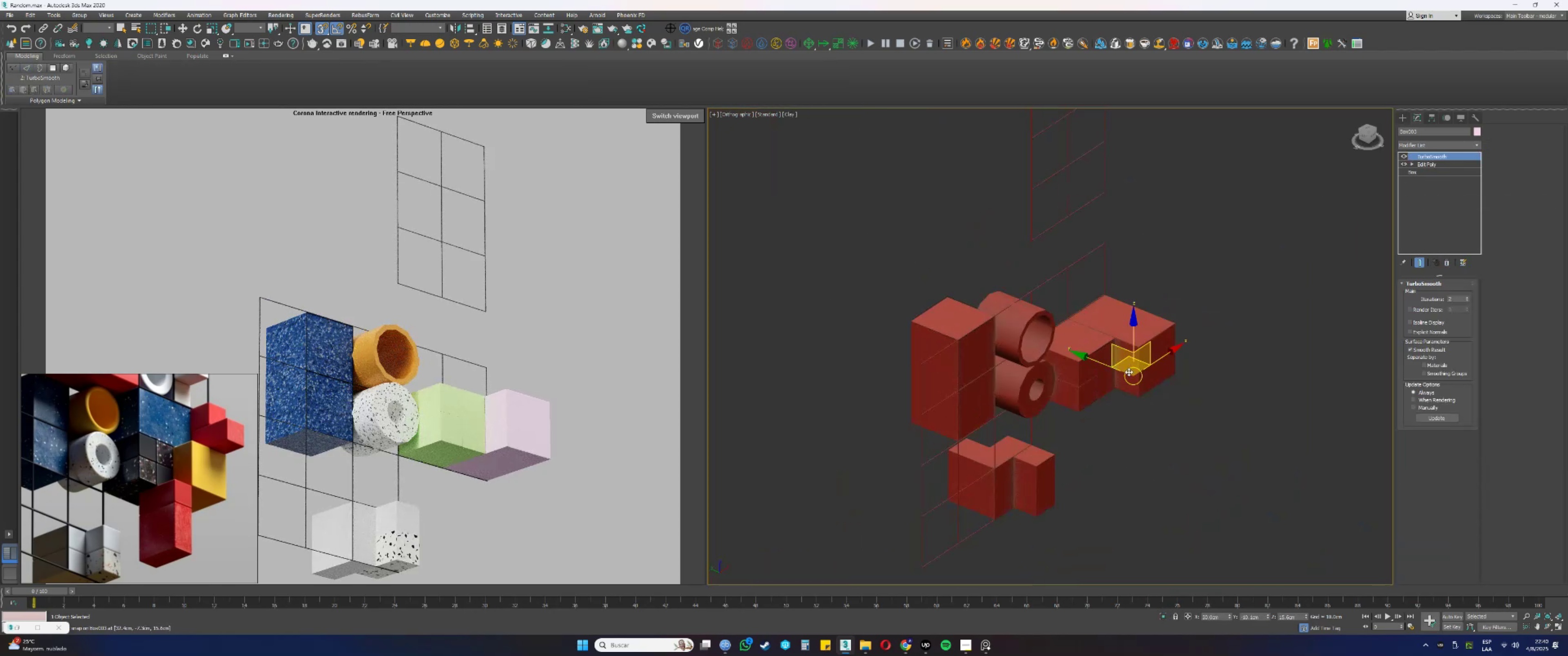 
key(Alt+AltLeft)
 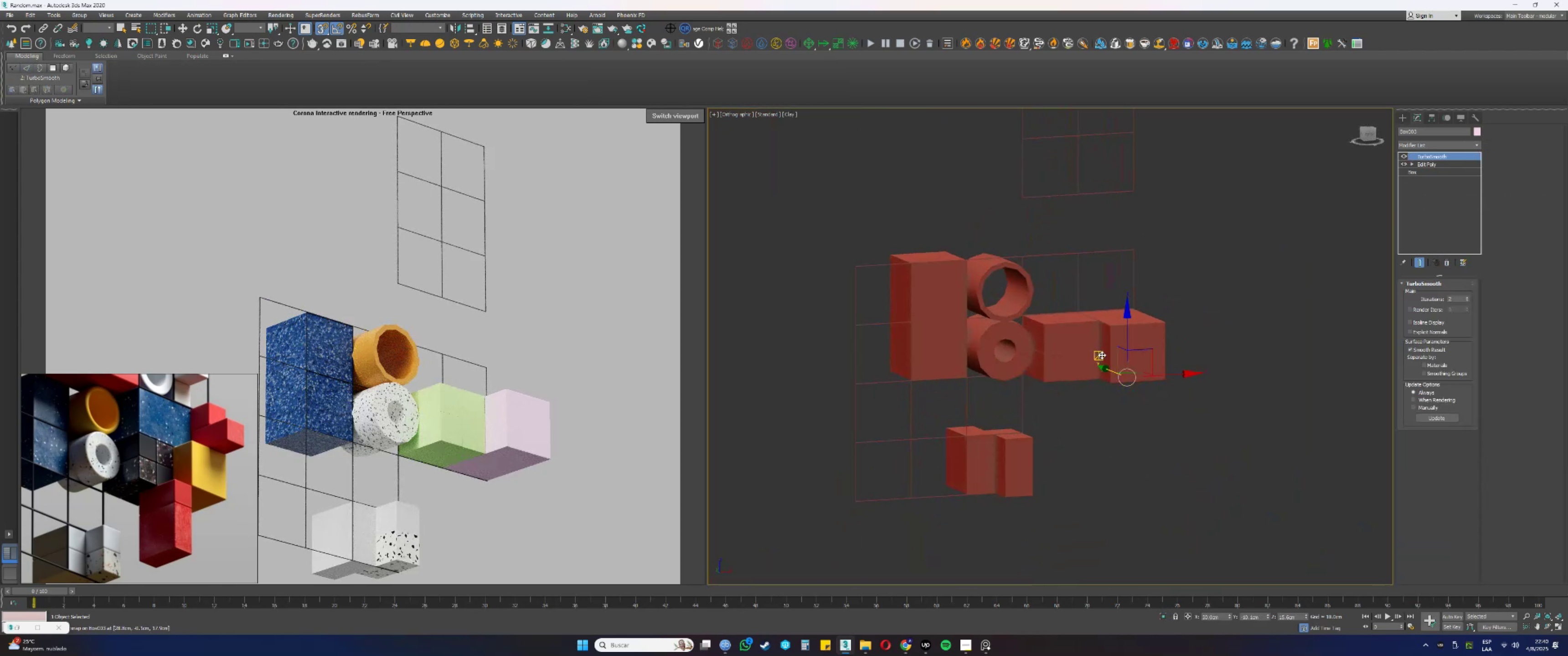 
key(Q)
 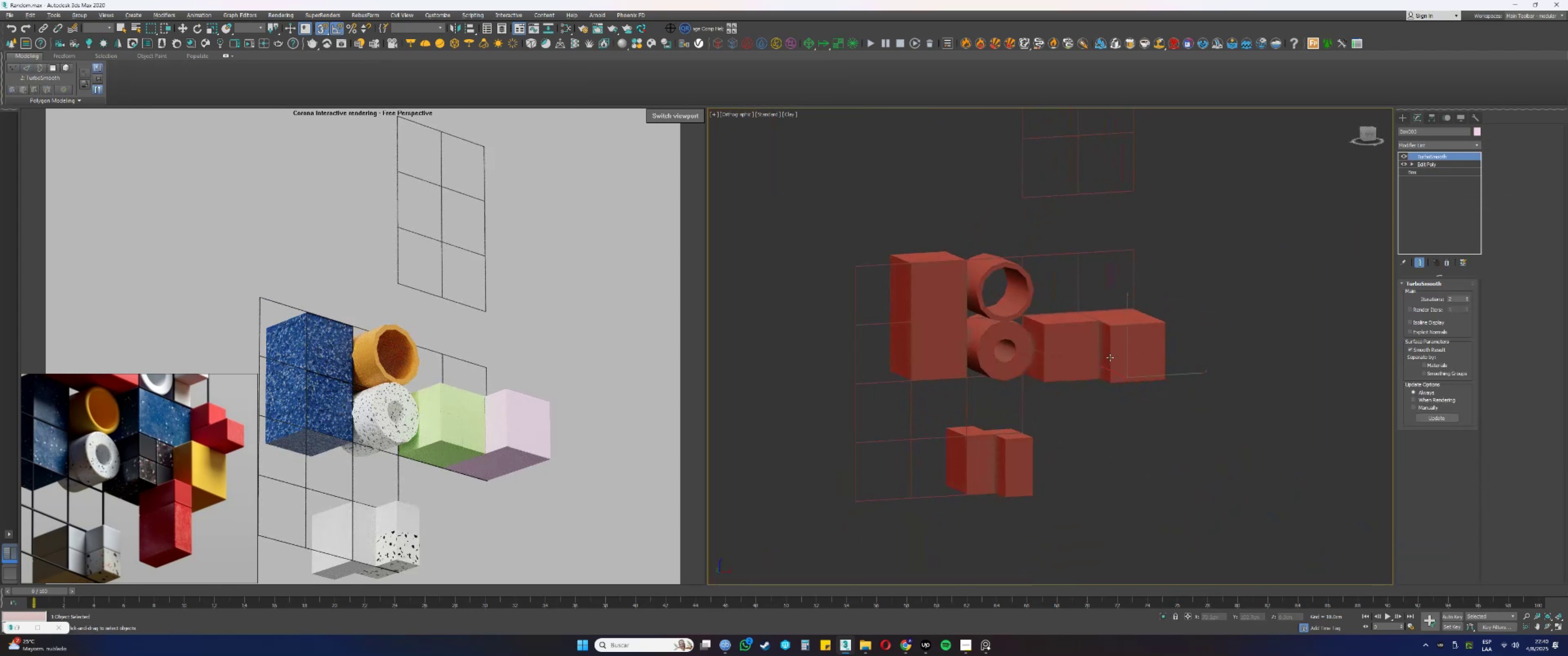 
hold_key(key=AltLeft, duration=1.49)
 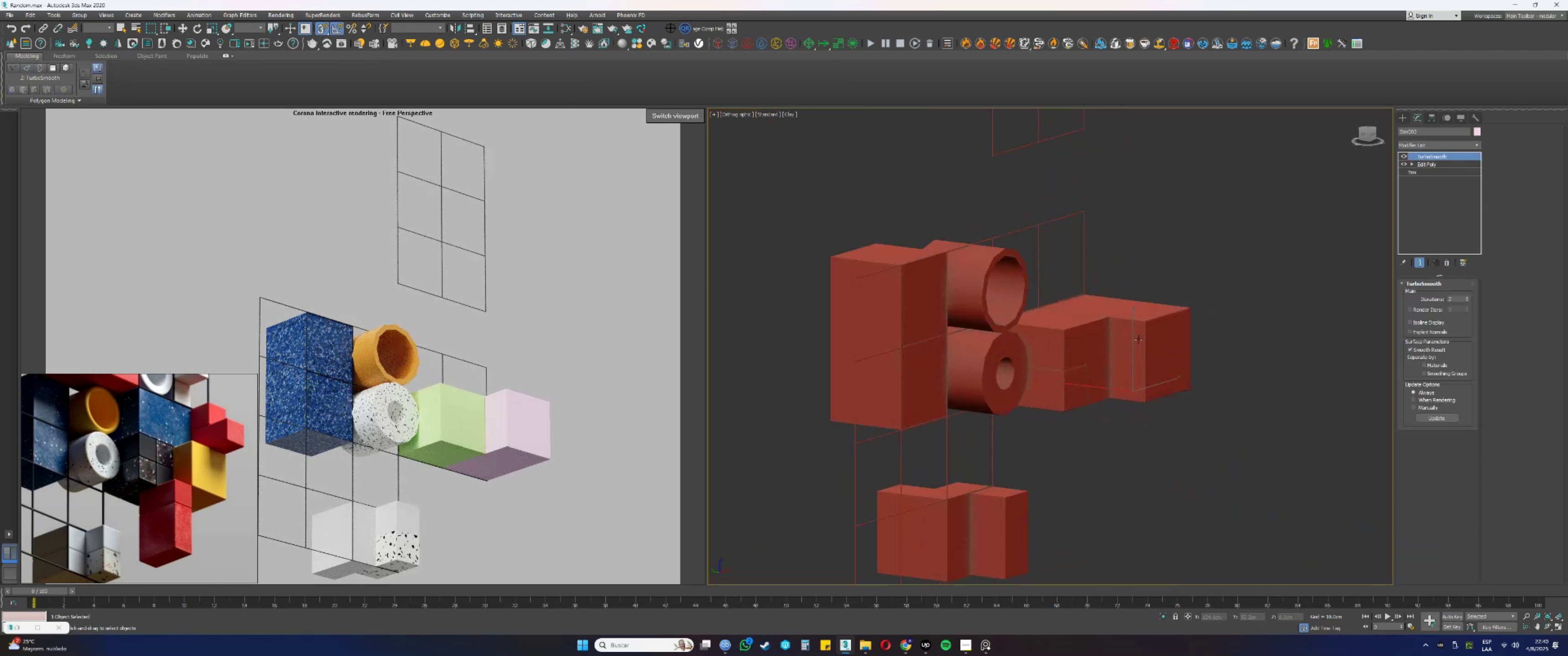 
scroll: coordinate [1138, 338], scroll_direction: up, amount: 2.0
 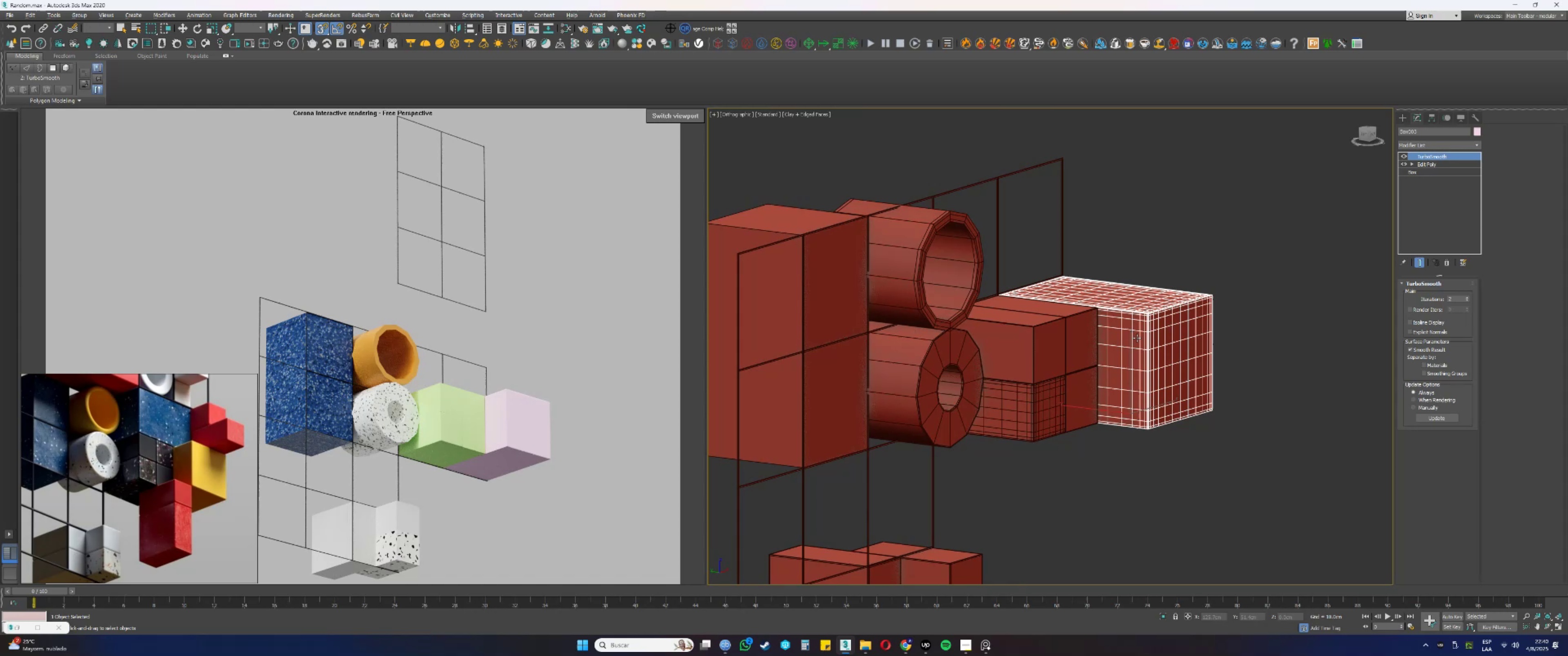 
key(F4)
 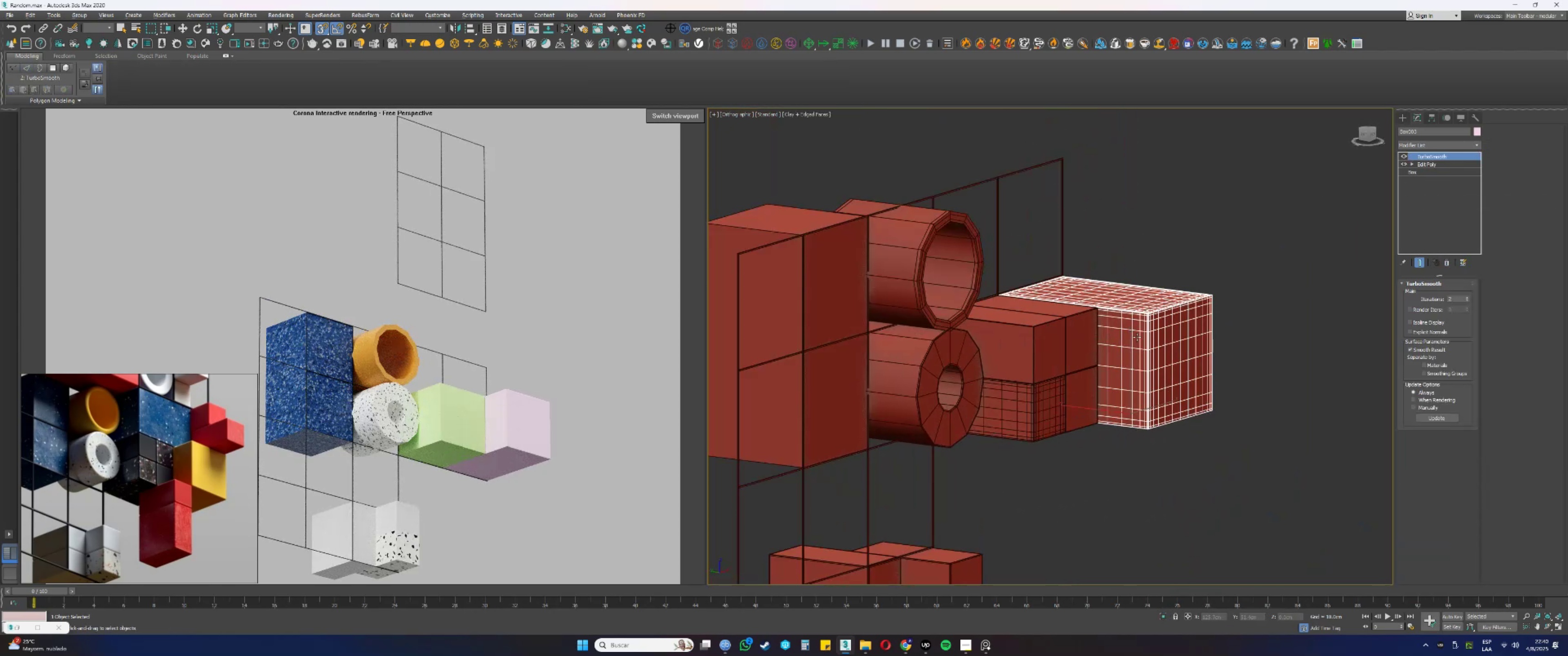 
hold_key(key=AltLeft, duration=0.77)
 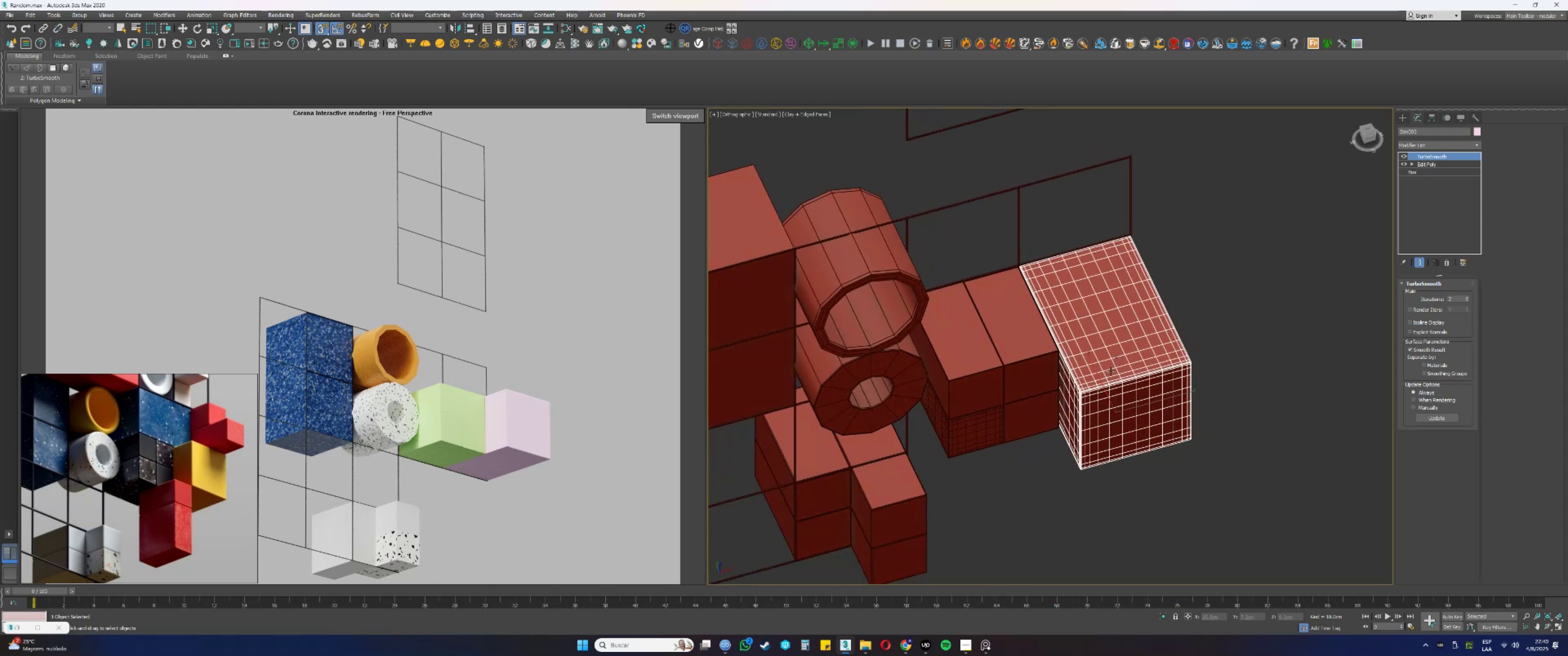 
scroll: coordinate [1113, 339], scroll_direction: down, amount: 4.0
 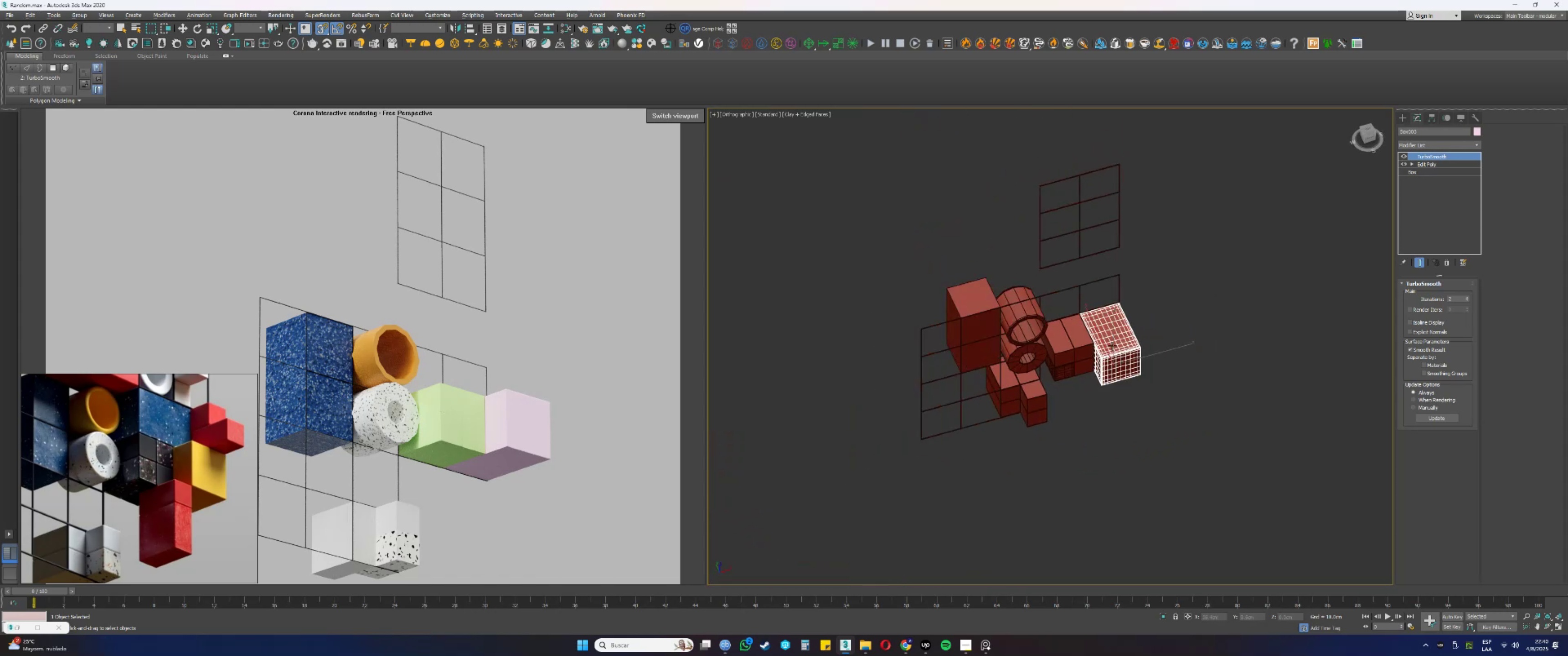 
hold_key(key=AltLeft, duration=0.39)
 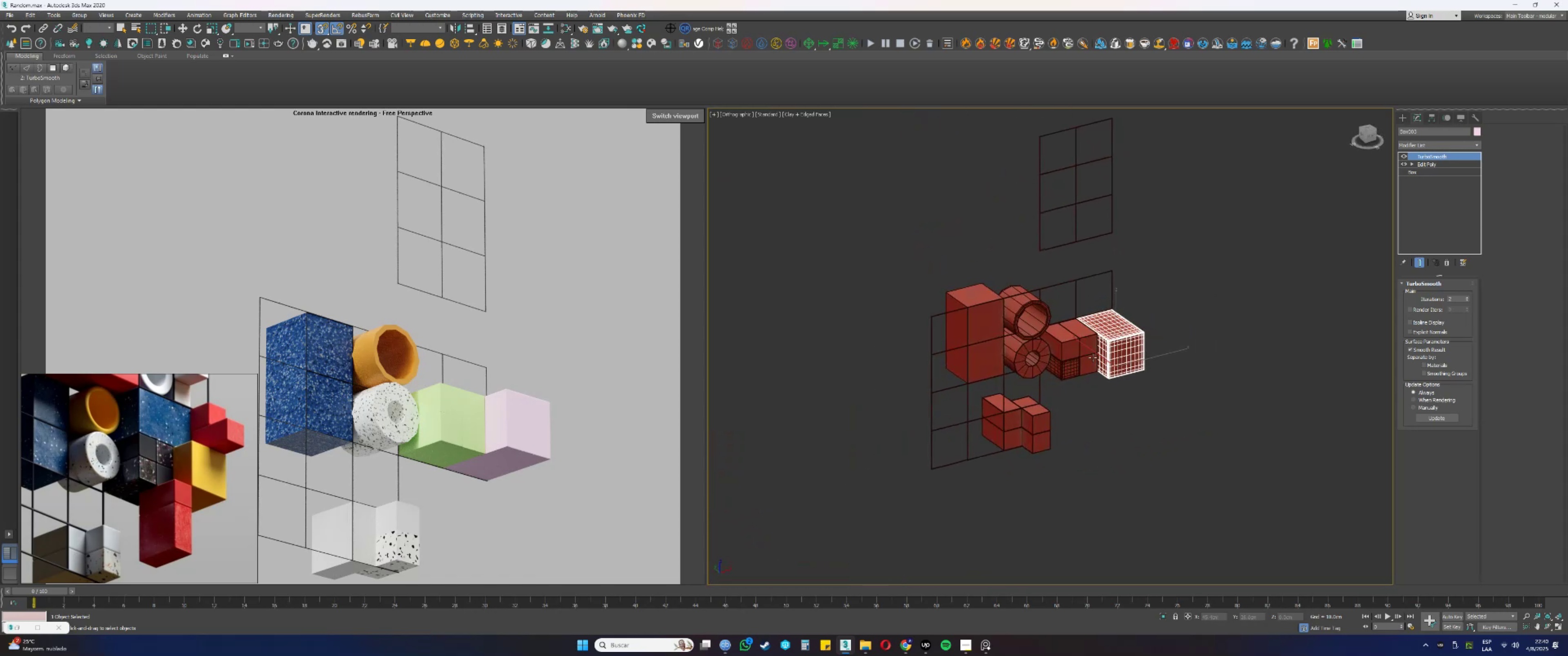 
key(Alt+AltLeft)
 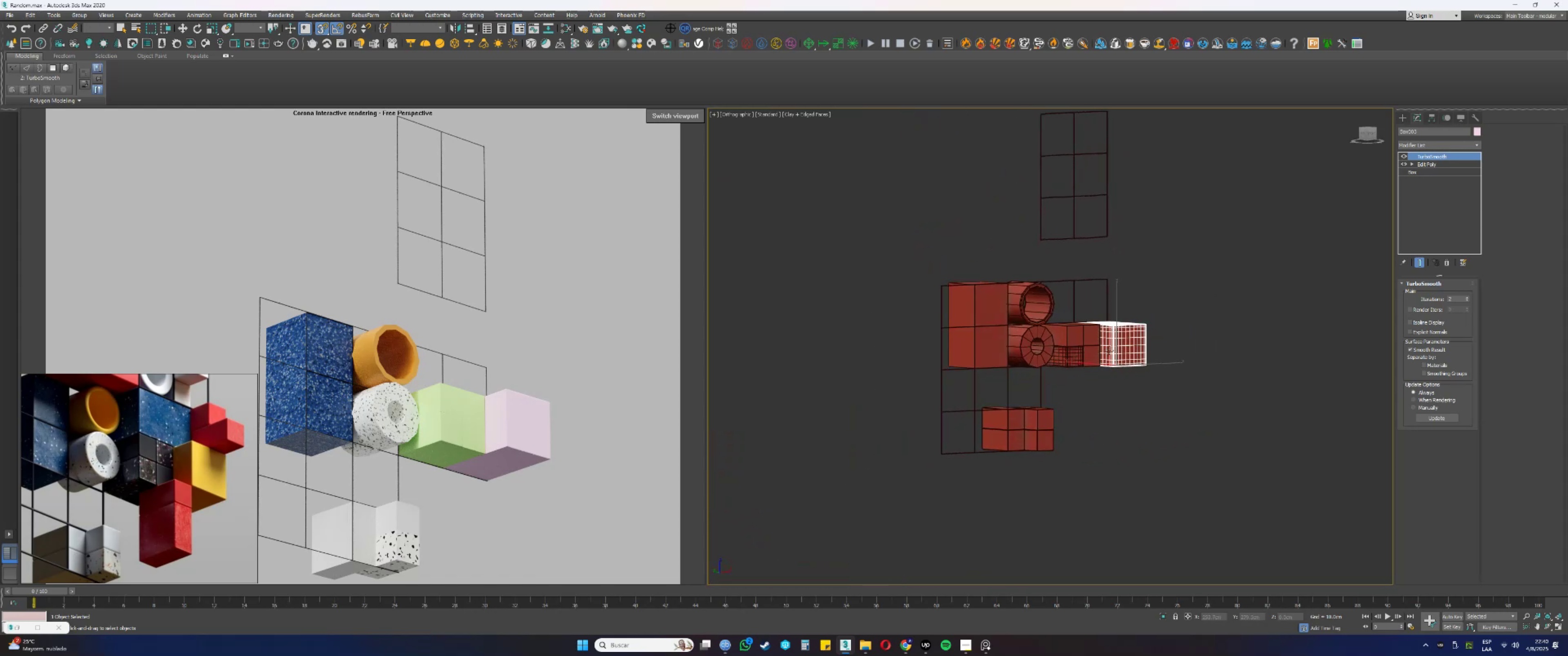 
key(M)
 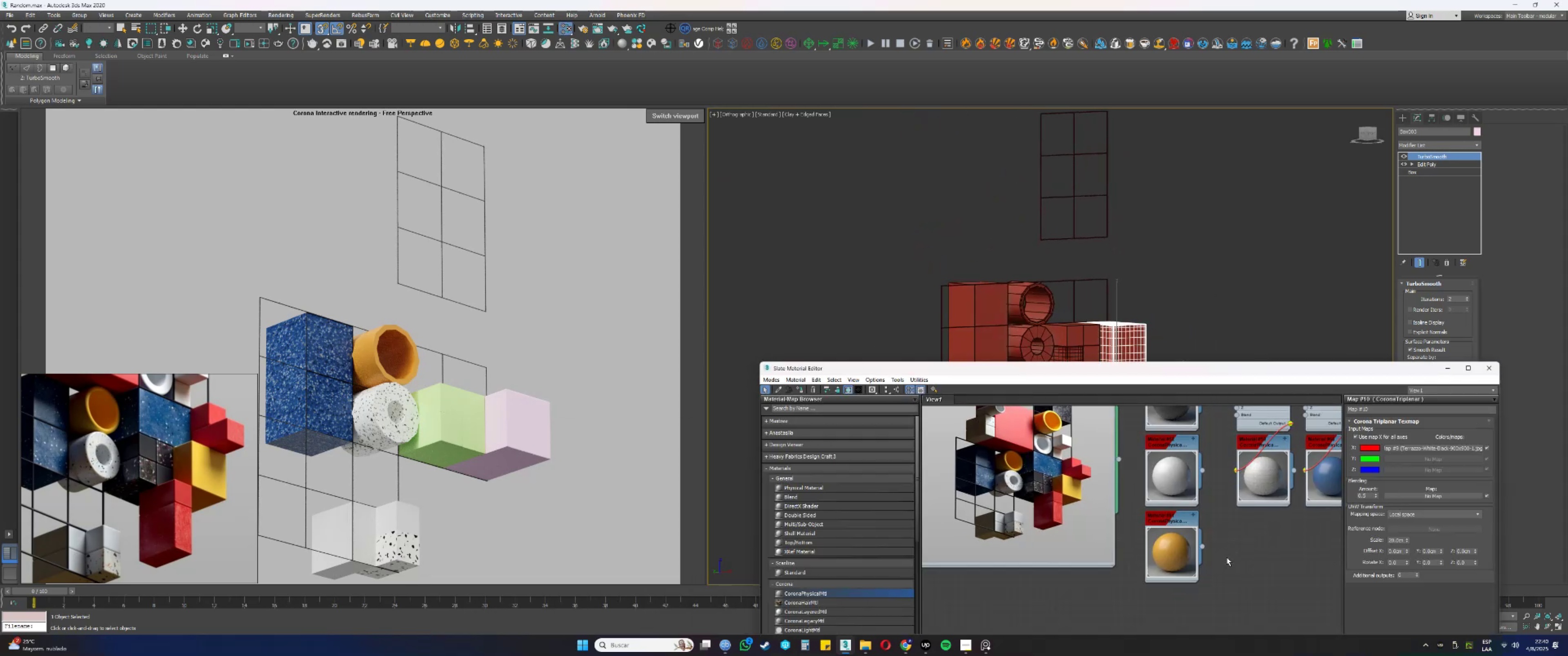 
left_click([1194, 544])
 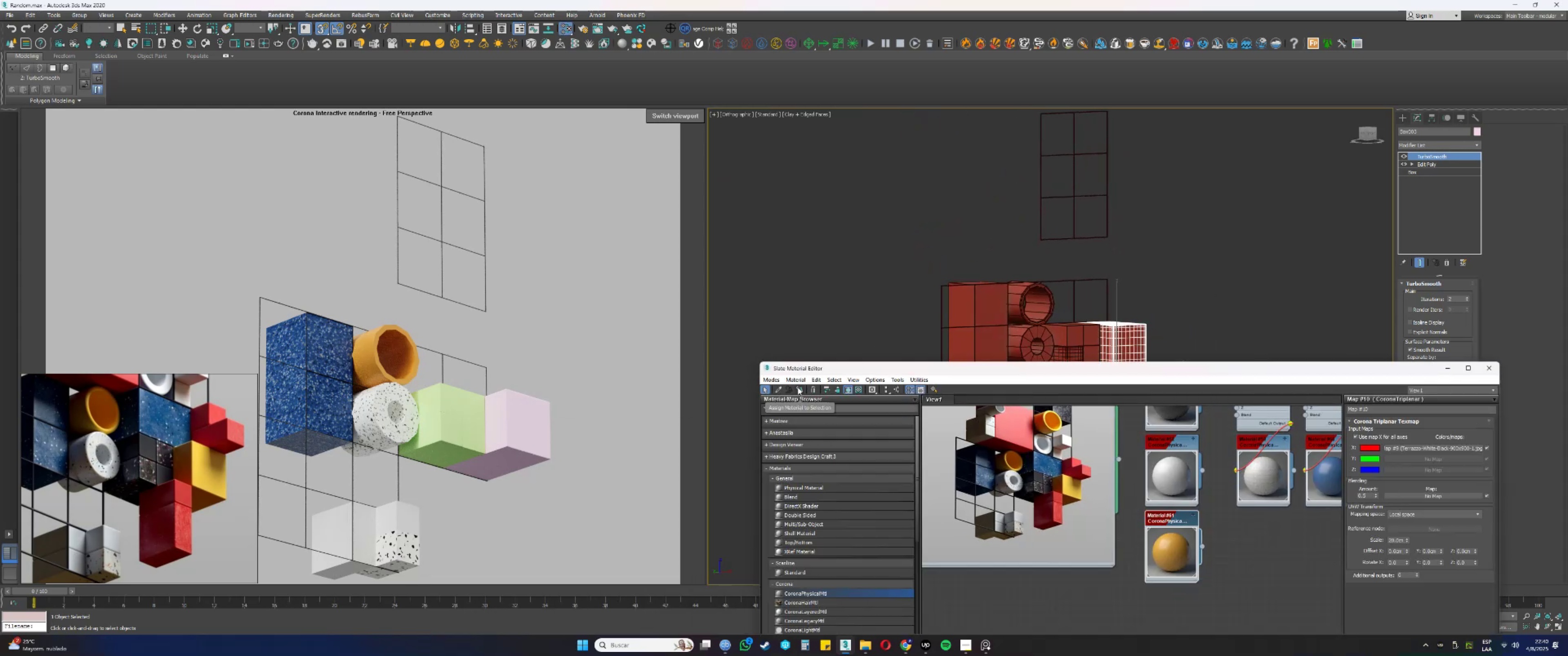 
left_click([798, 387])
 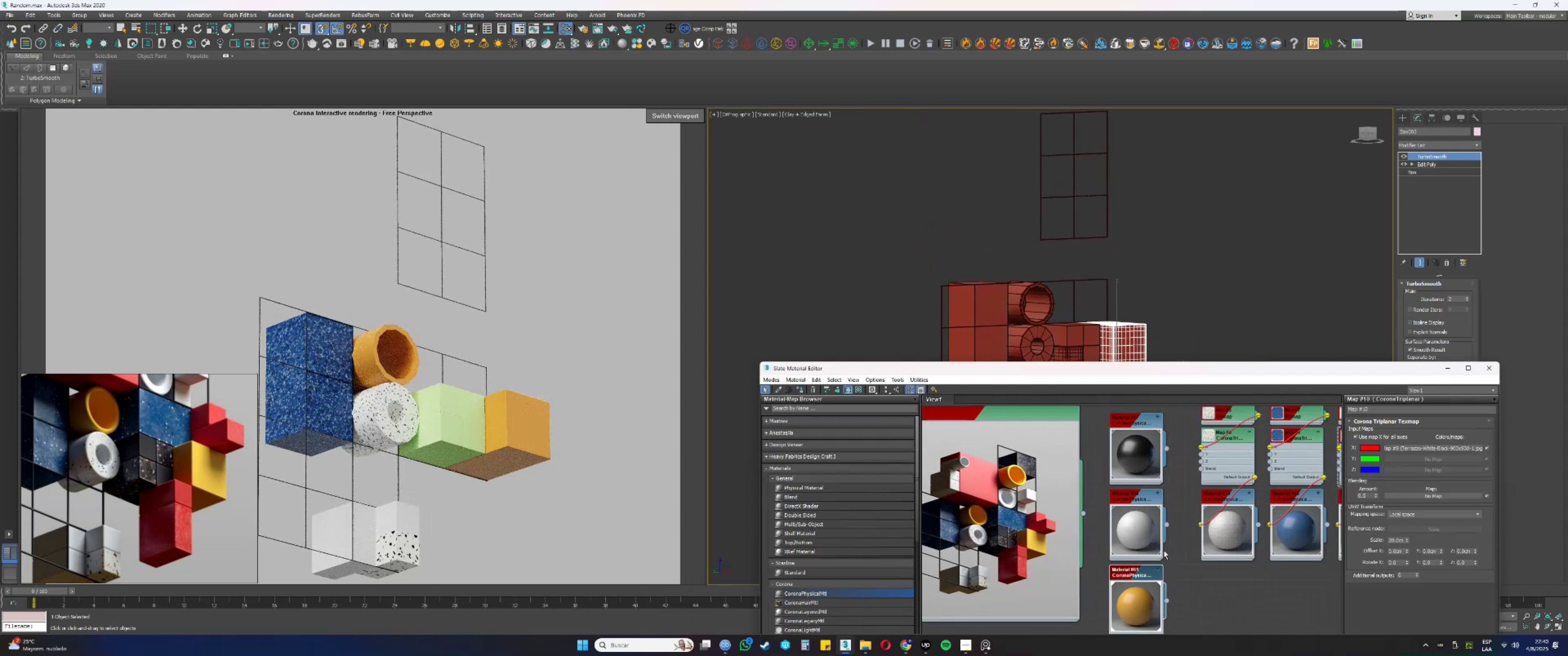 
hold_key(key=ShiftLeft, duration=0.5)
 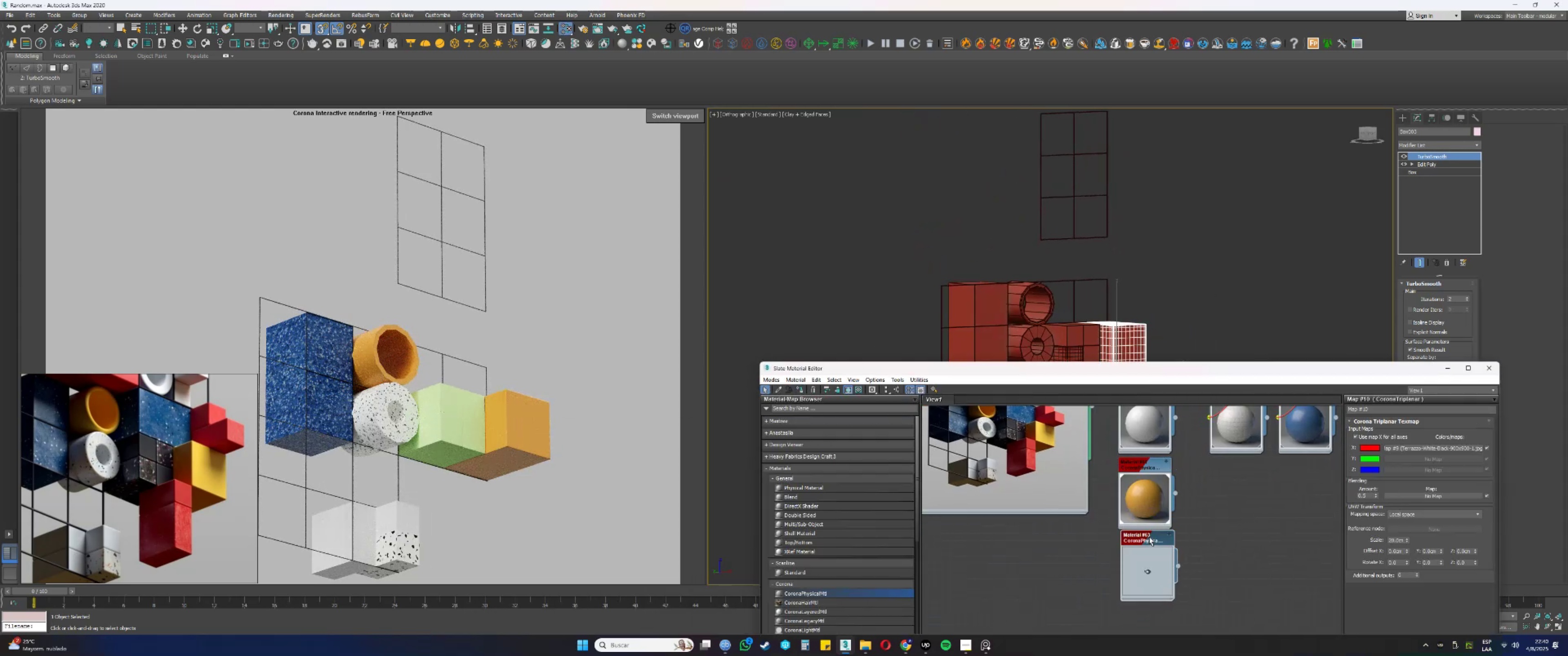 
mouse_move([1158, 531])
 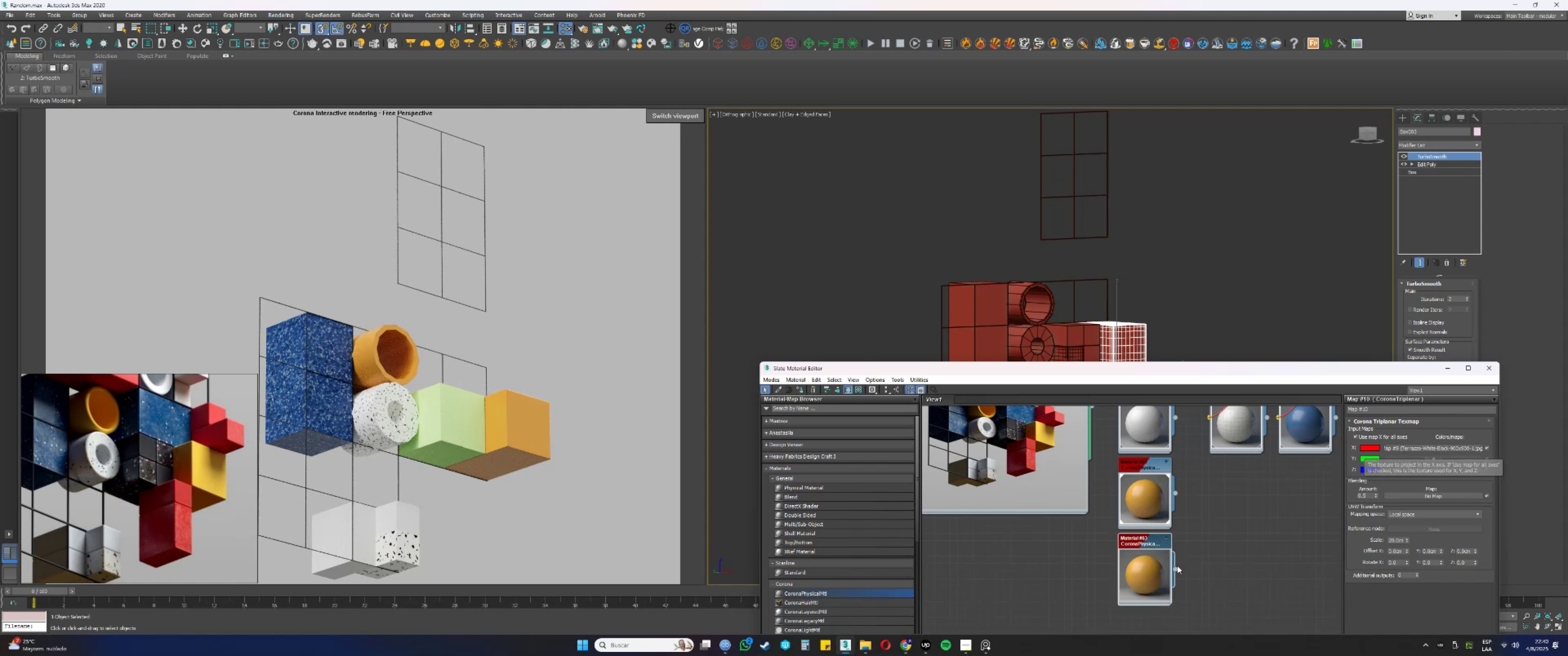 
double_click([1147, 539])
 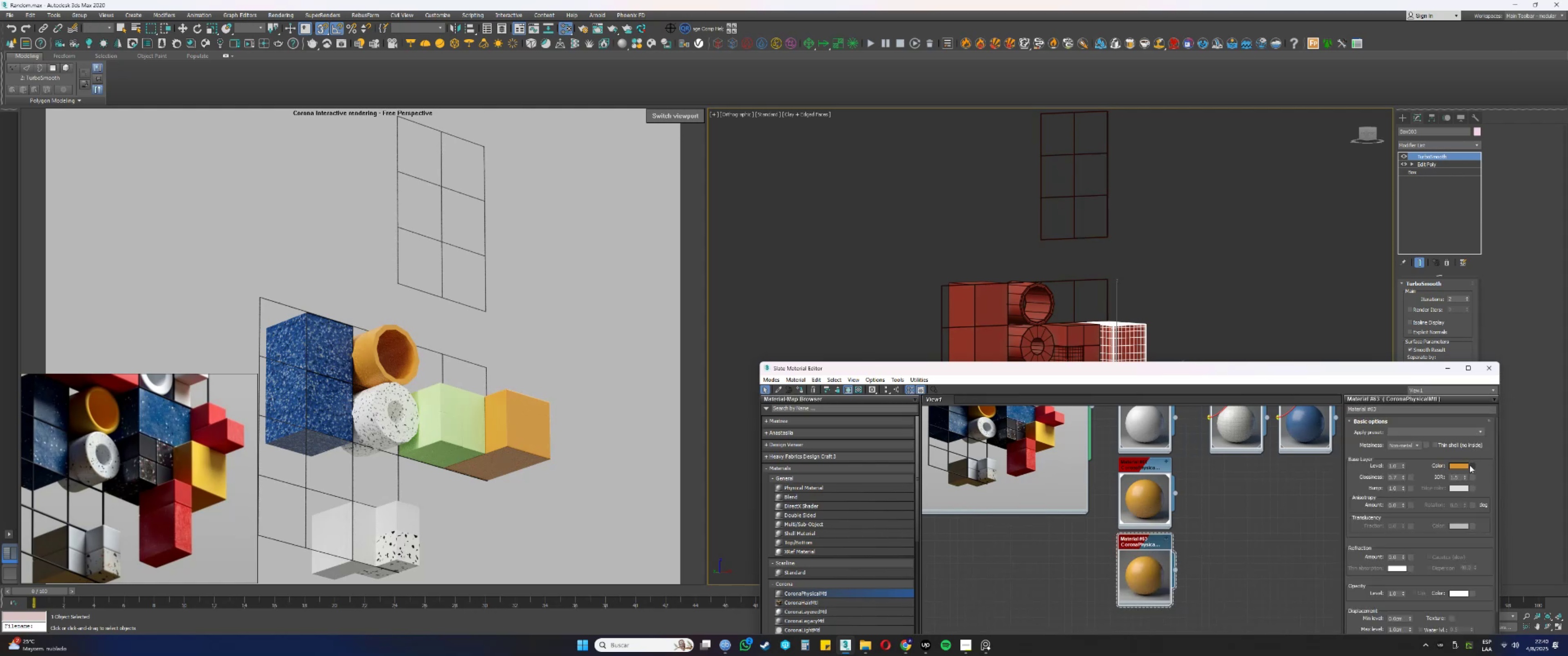 
left_click([1462, 465])
 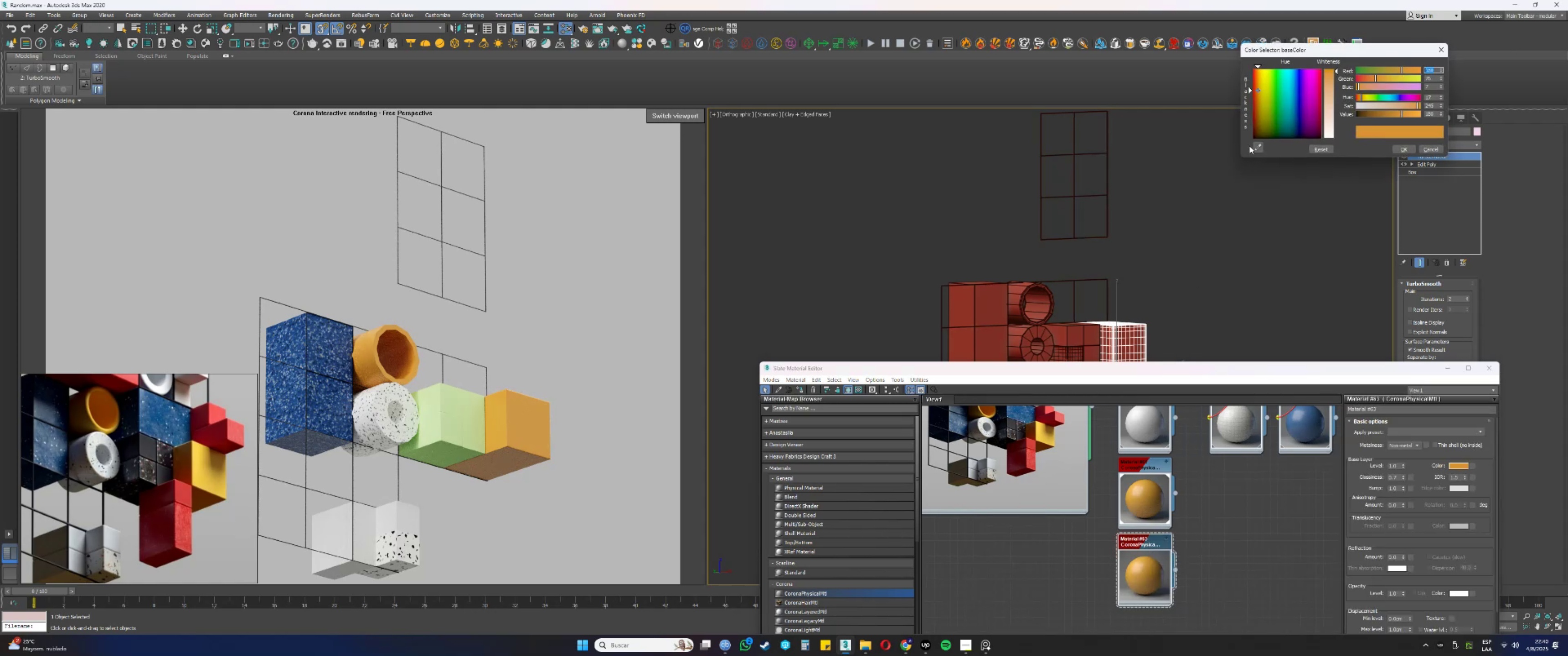 
left_click([1257, 145])
 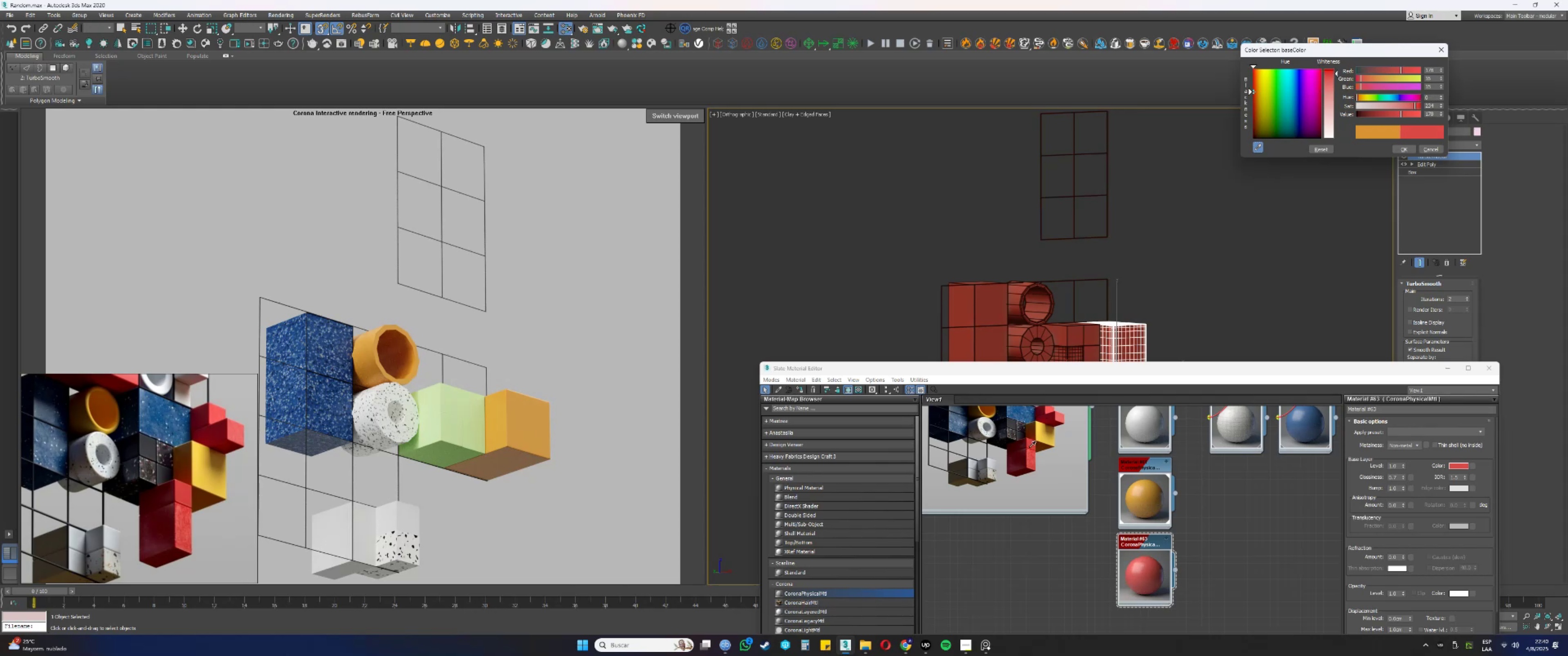 
wait(9.85)
 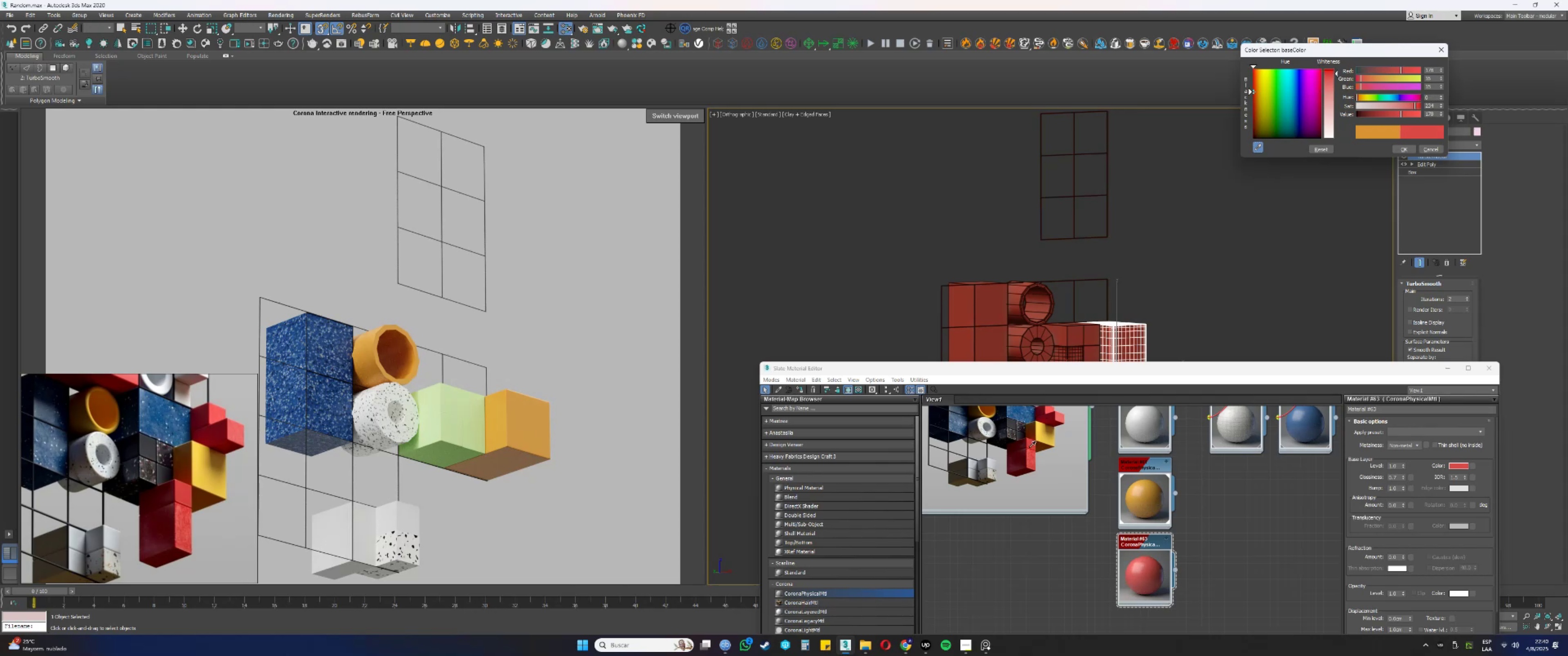 
left_click([1395, 113])
 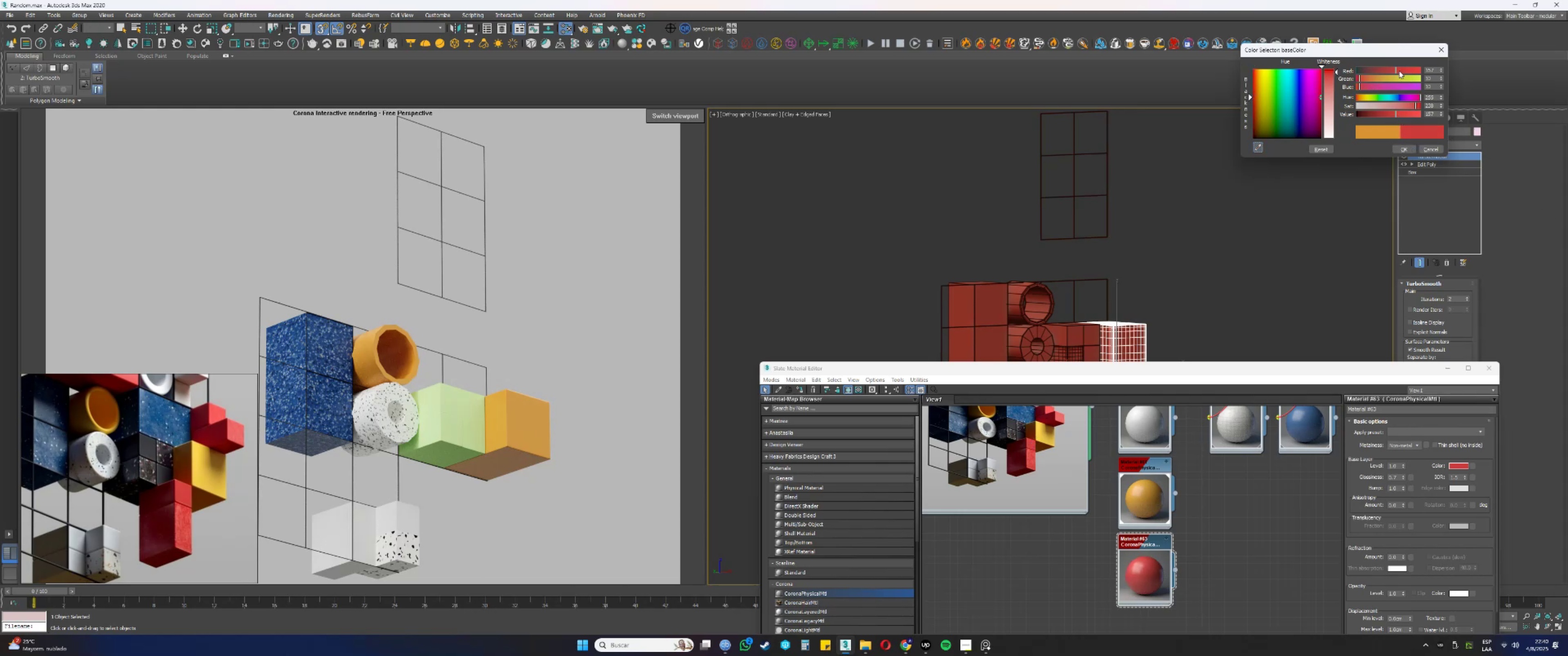 
left_click([1399, 71])
 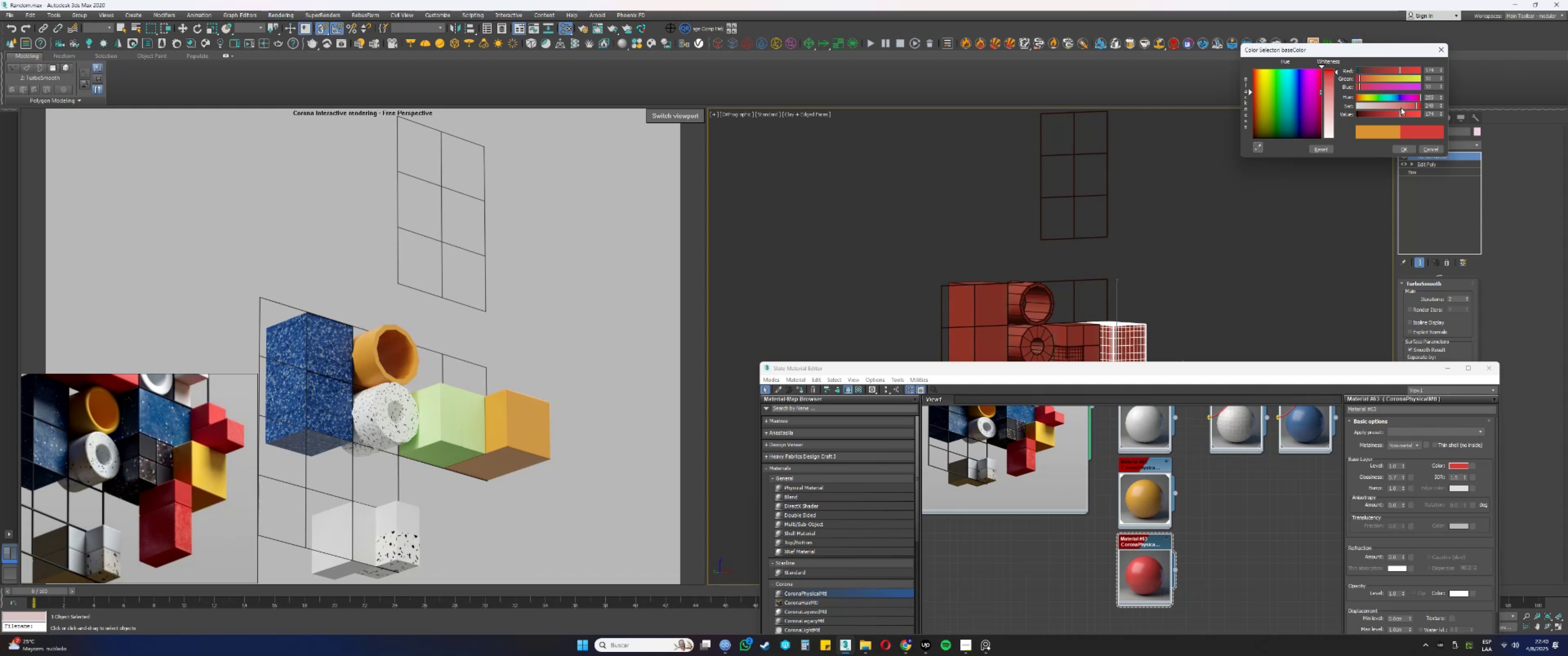 
left_click([1392, 116])
 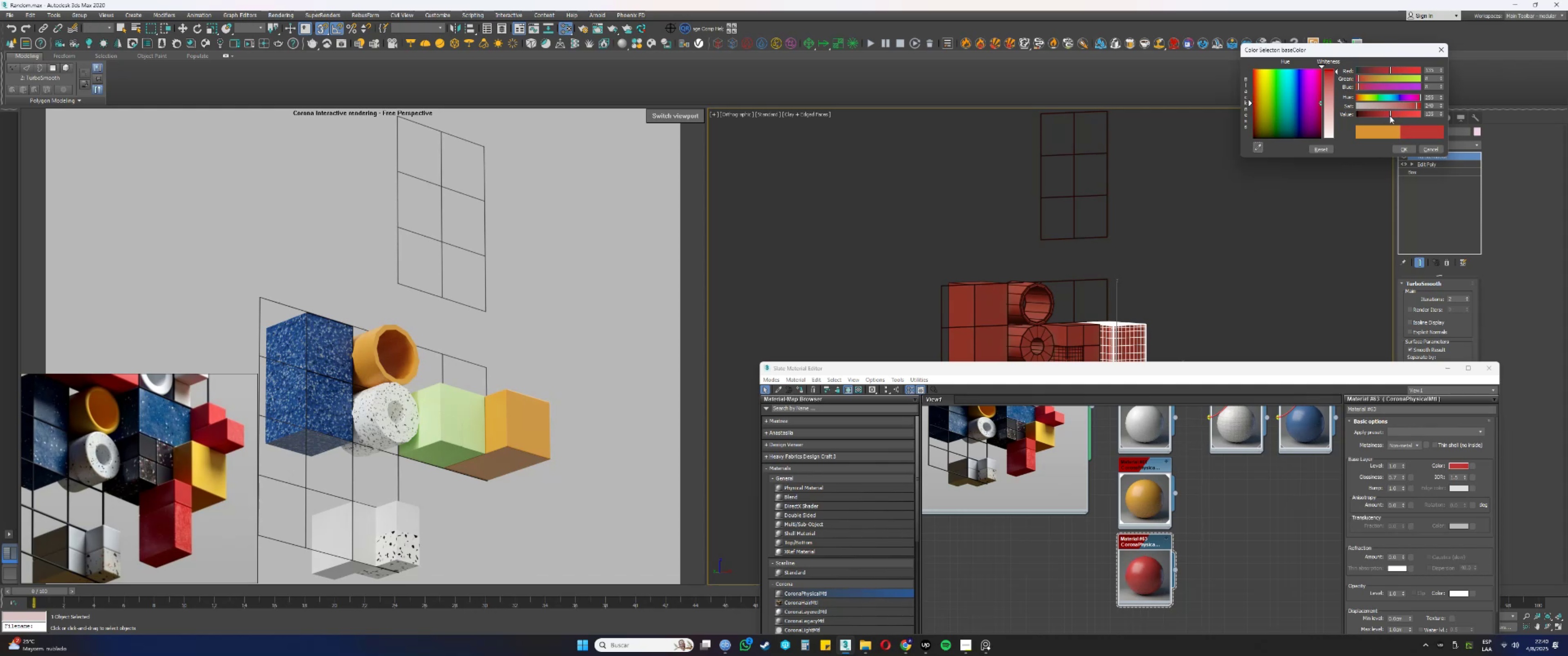 
left_click([1407, 145])
 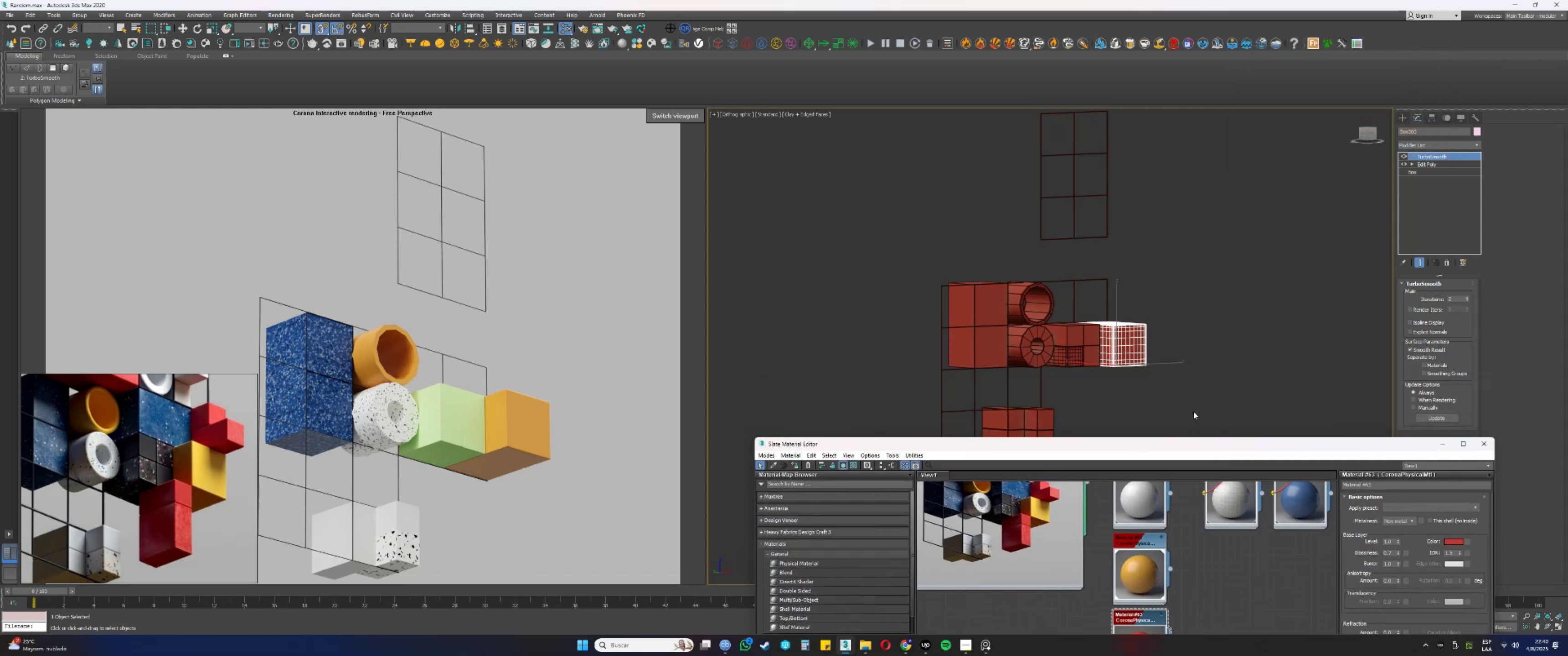 
scroll: coordinate [1178, 349], scroll_direction: down, amount: 5.0
 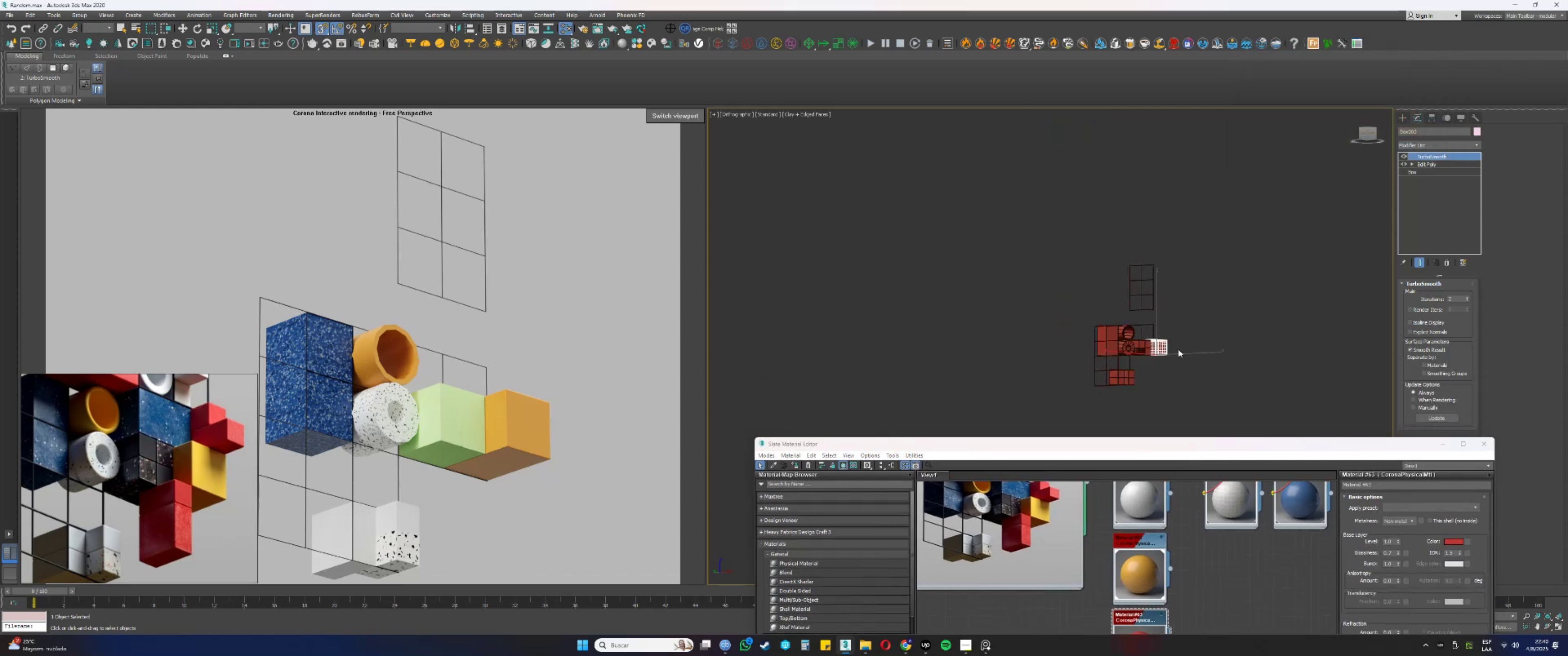 
hold_key(key=AltLeft, duration=0.35)
 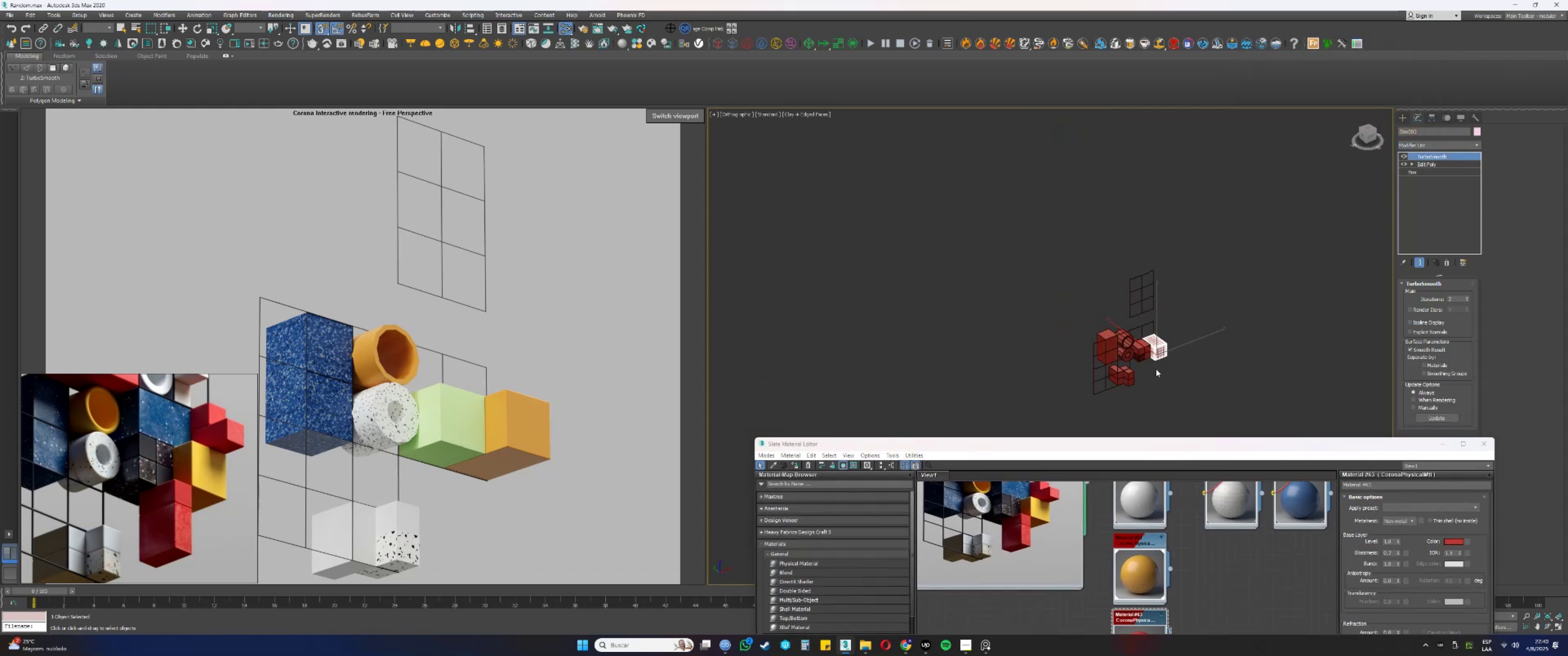 
key(Alt+AltLeft)
 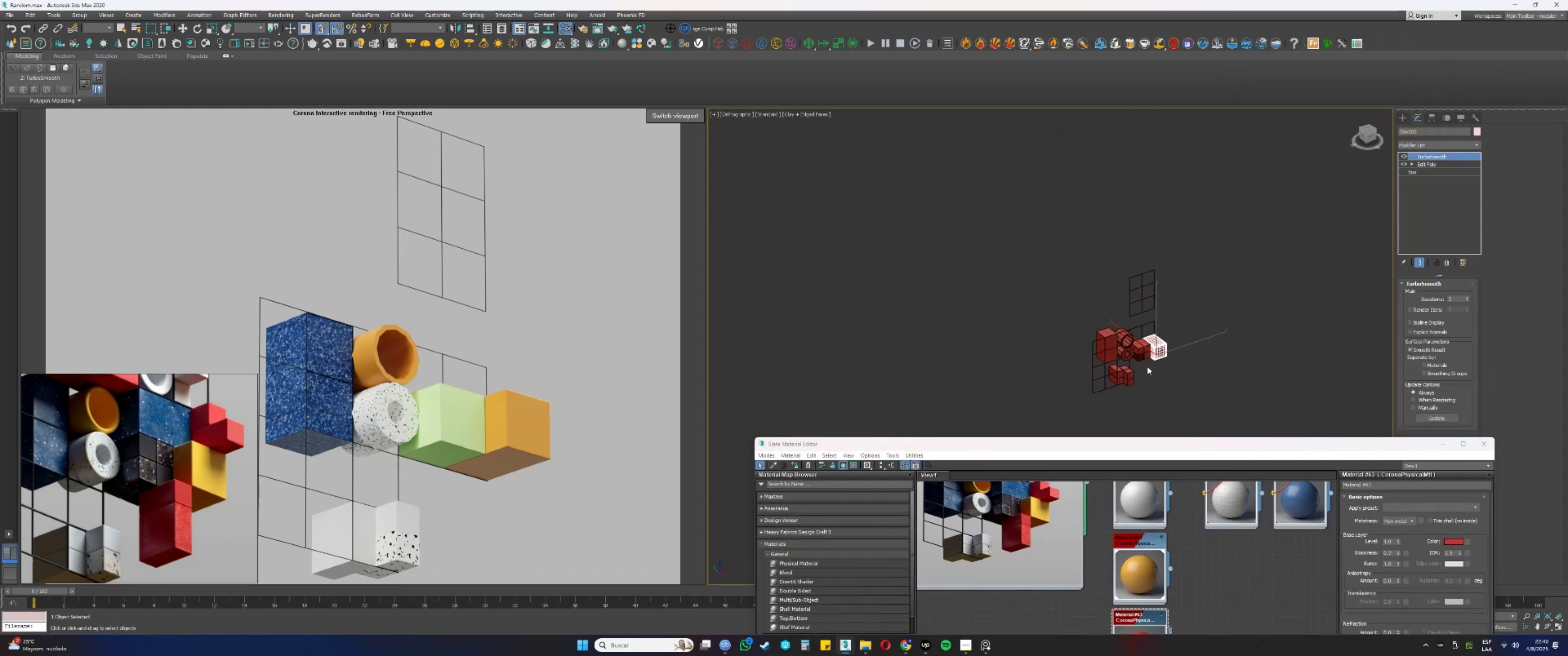 
scroll: coordinate [1146, 365], scroll_direction: up, amount: 4.0
 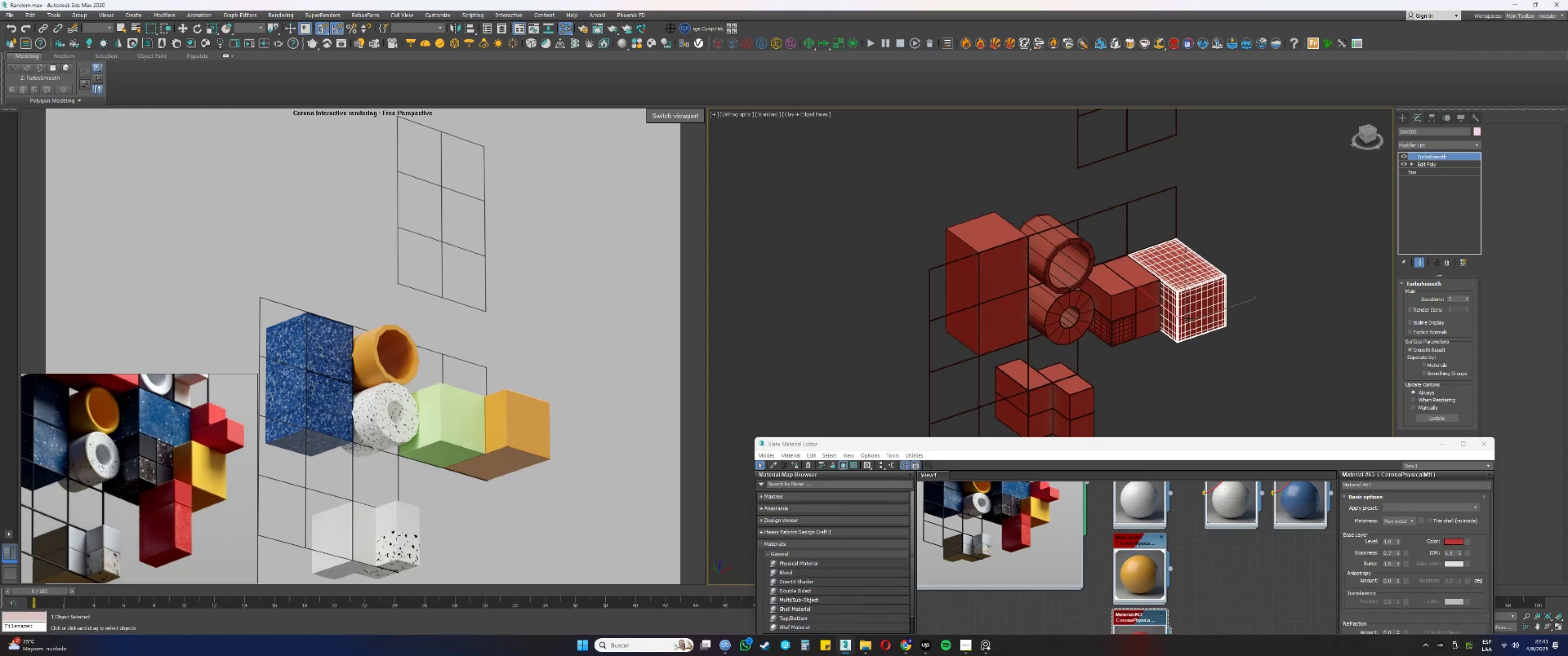 
double_click([1140, 593])
 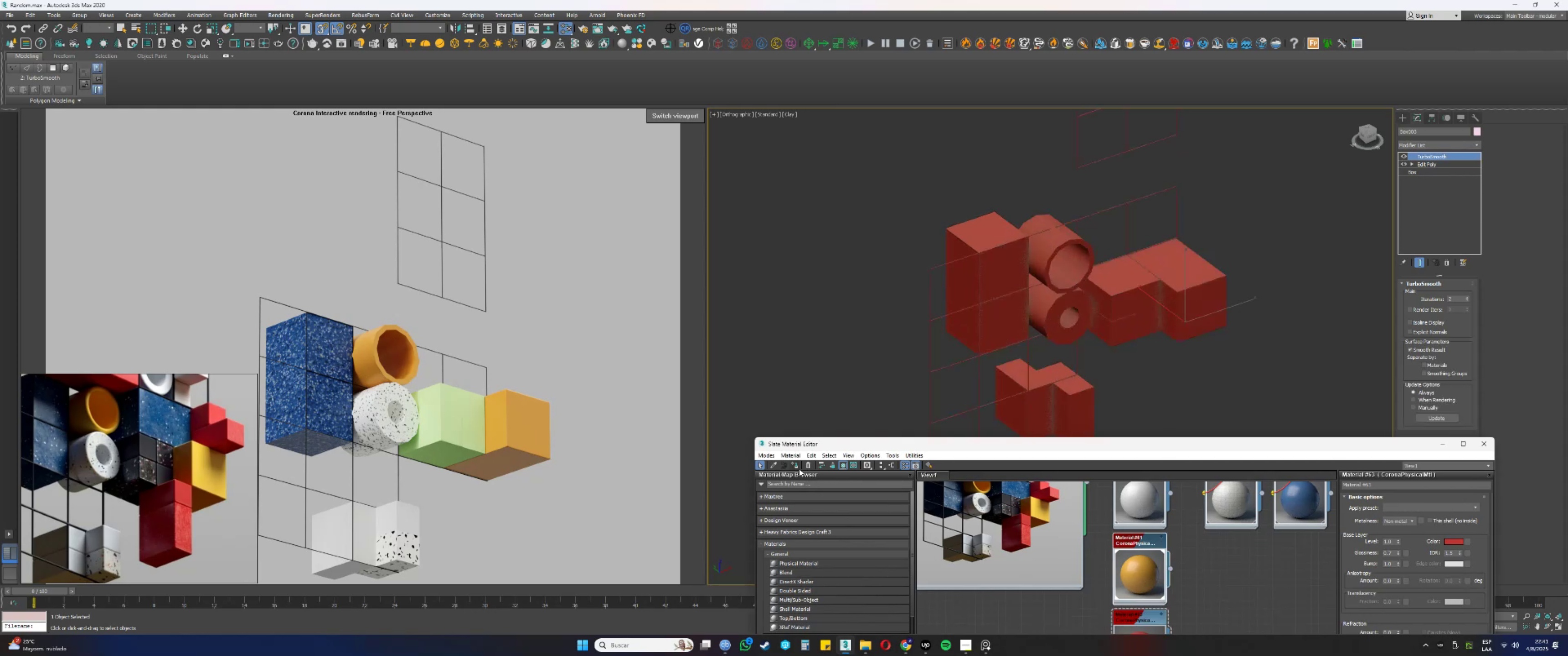 
left_click([792, 466])
 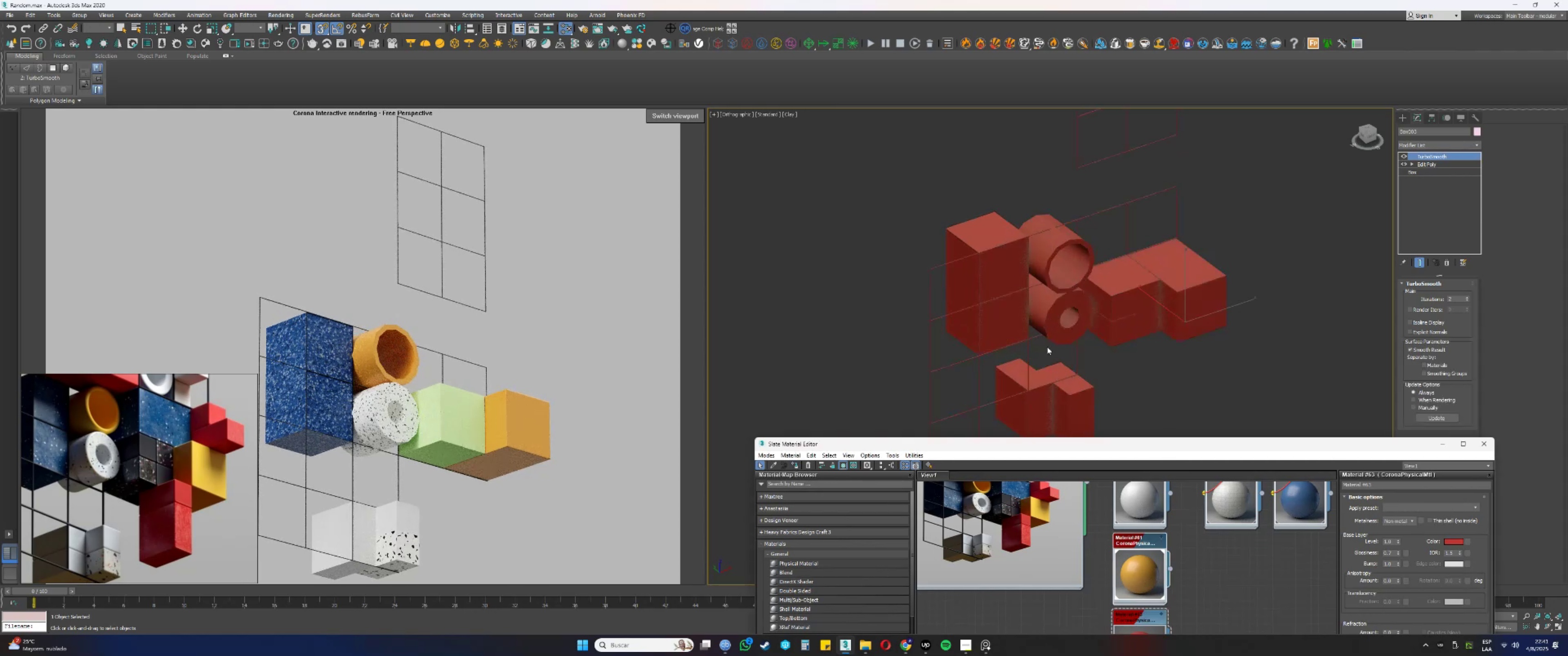 
scroll: coordinate [1131, 293], scroll_direction: up, amount: 2.0
 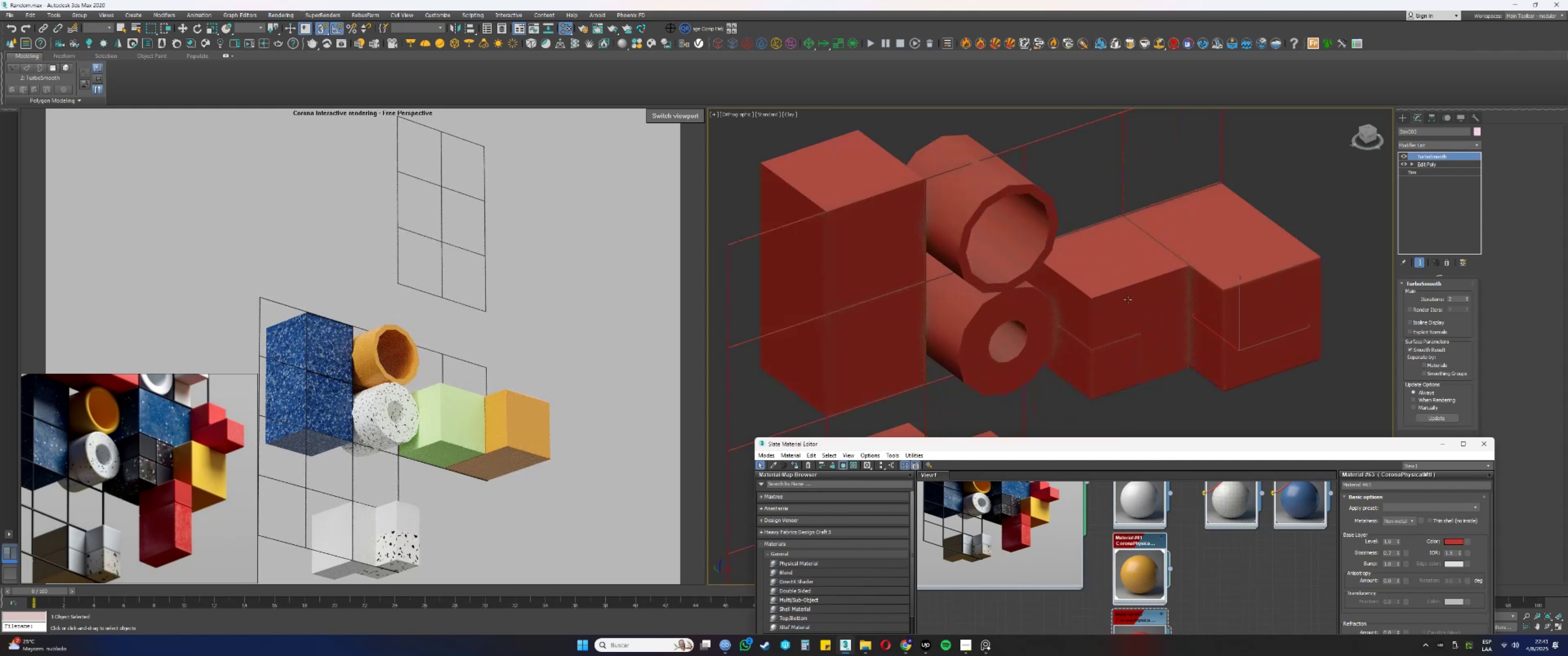 
left_click([1128, 300])
 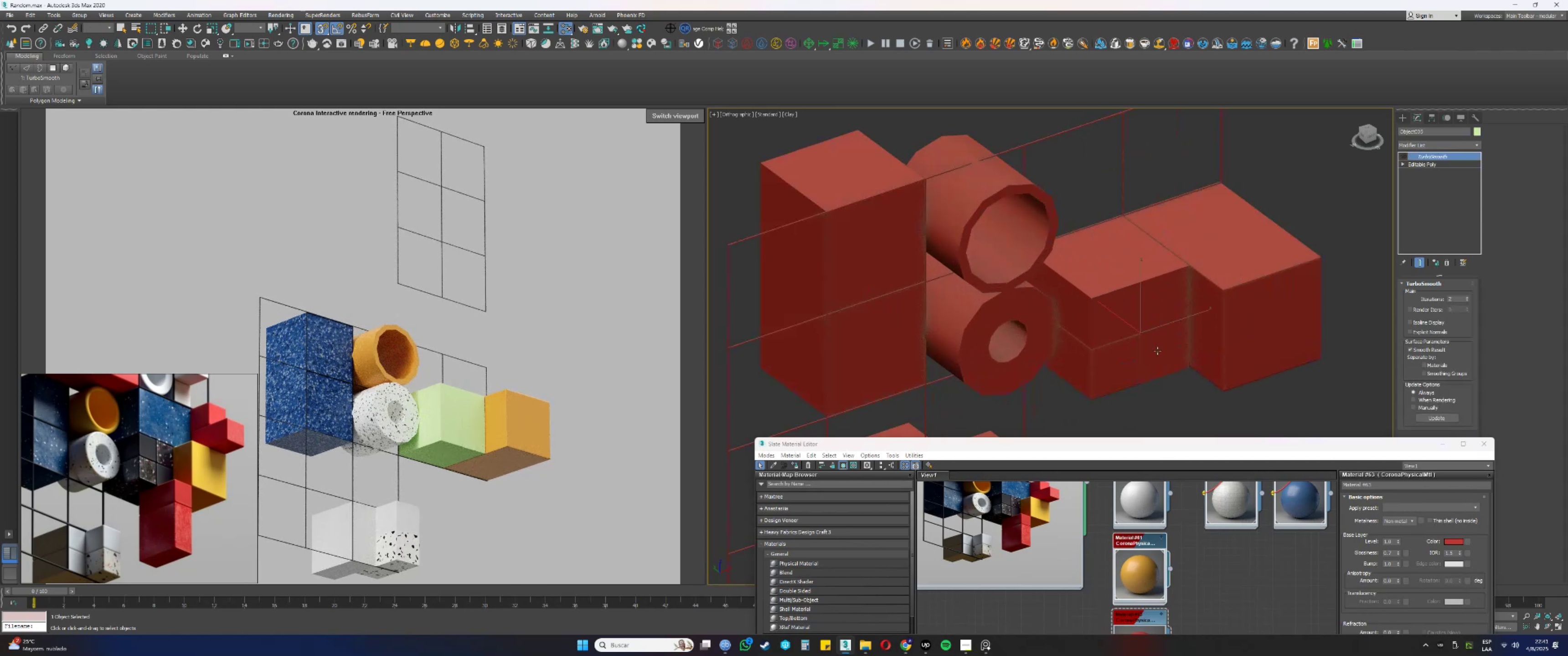 
key(Control+ControlLeft)
 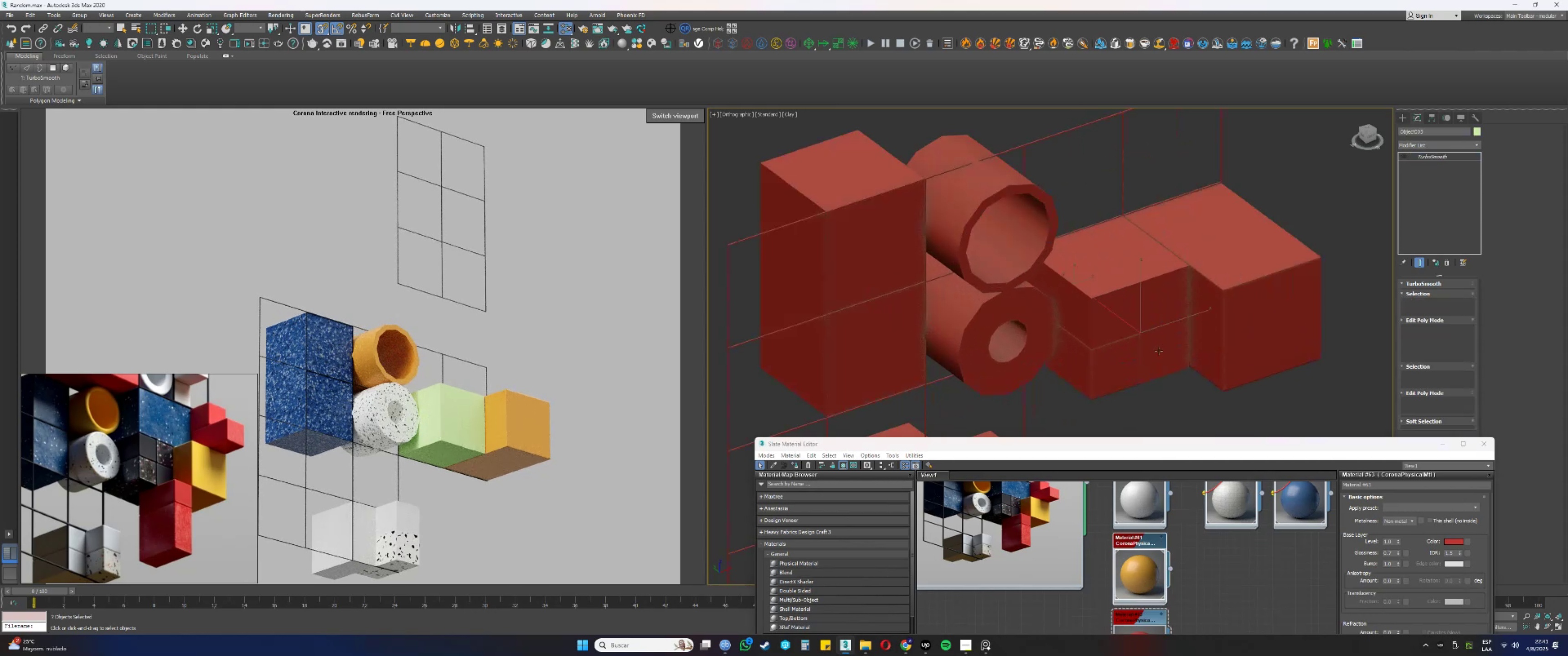 
left_click([1159, 351])
 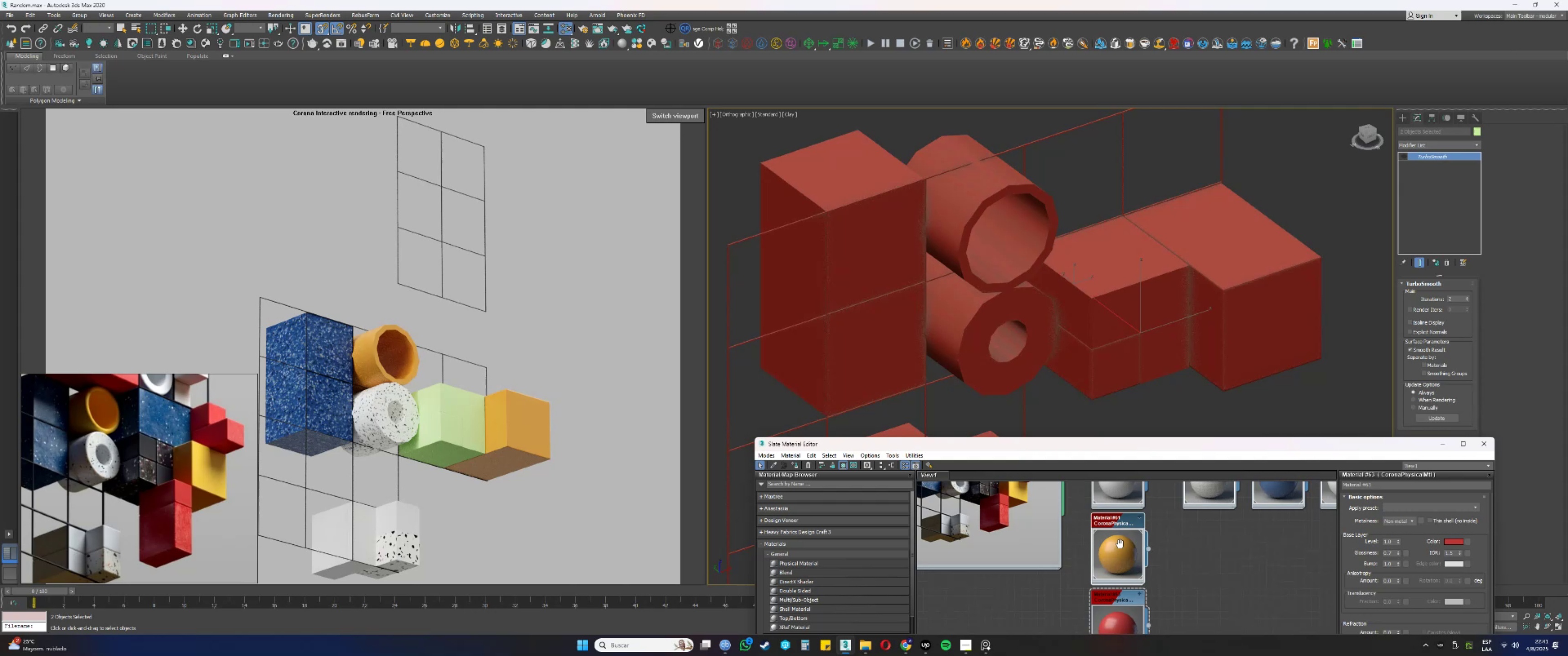 
scroll: coordinate [1116, 542], scroll_direction: down, amount: 8.0
 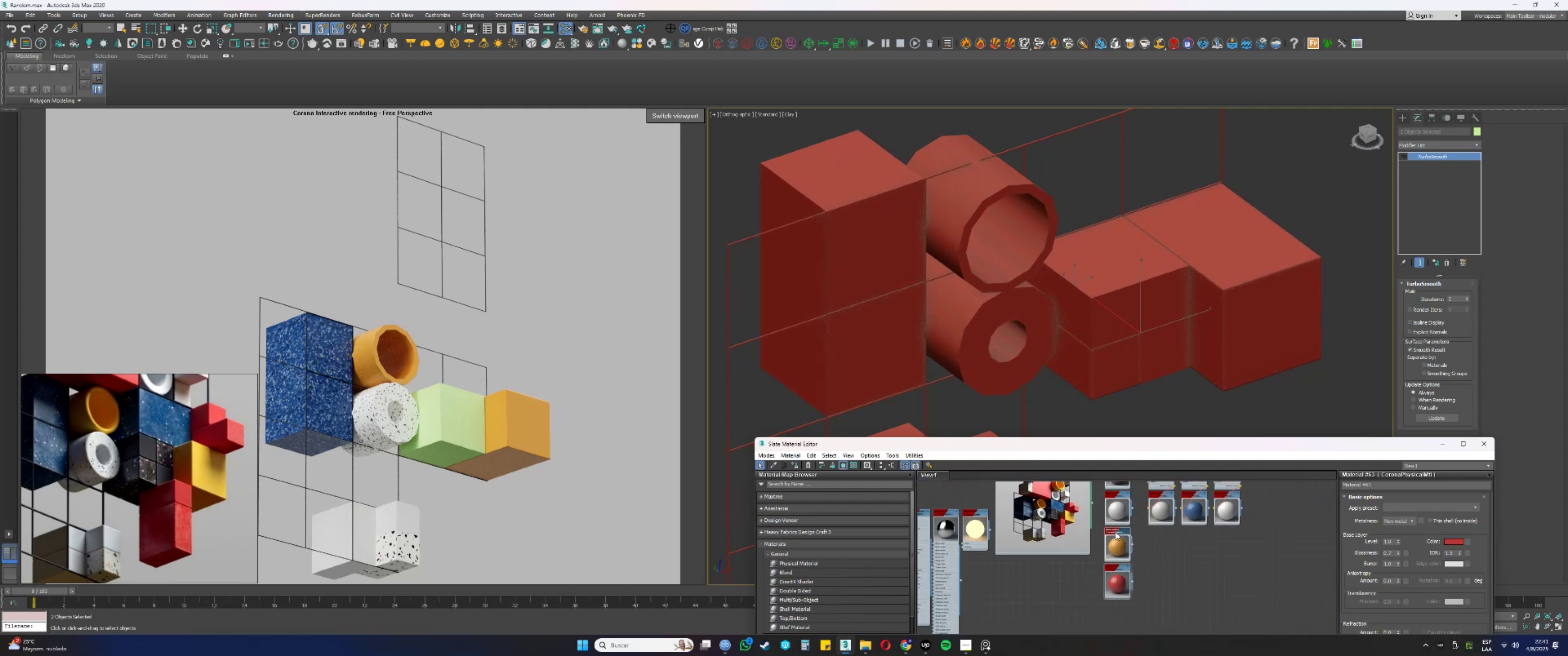 
key(Shift+ShiftLeft)
 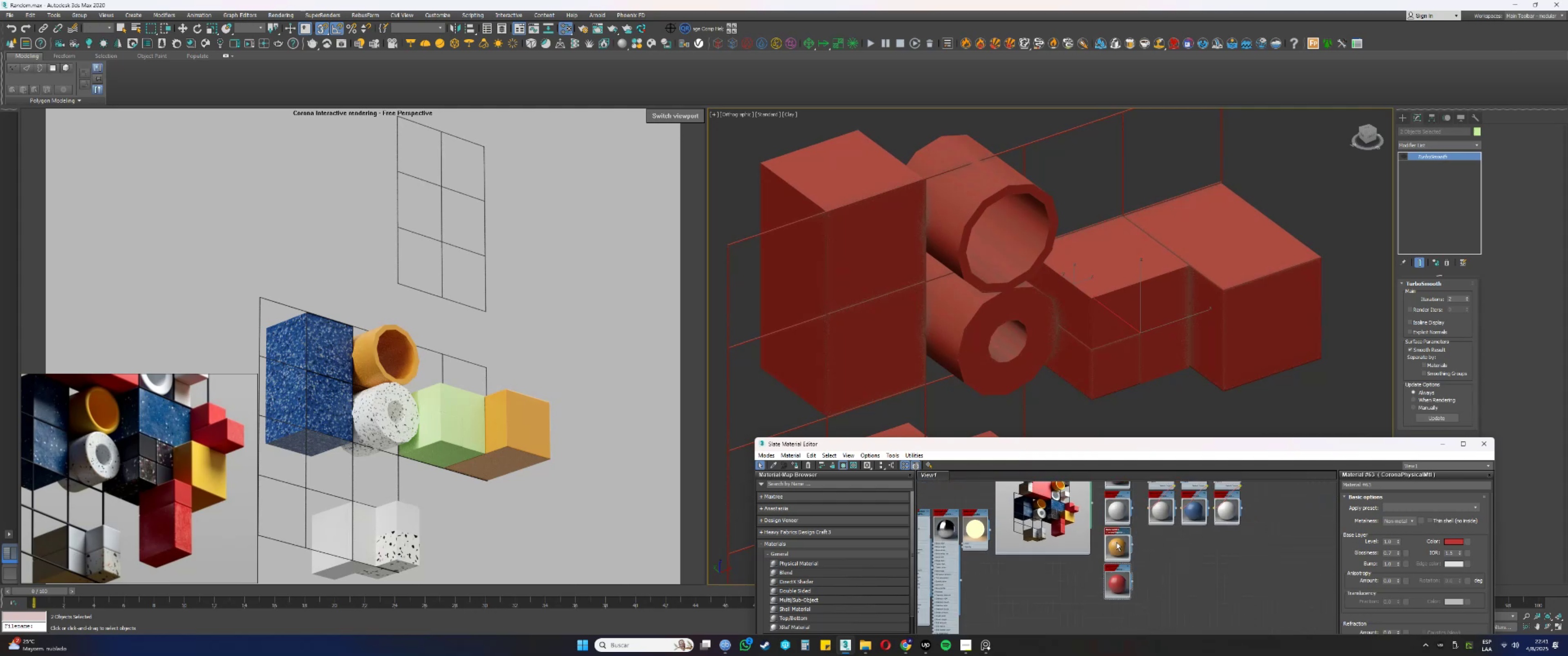 
hold_key(key=ShiftLeft, duration=0.45)
 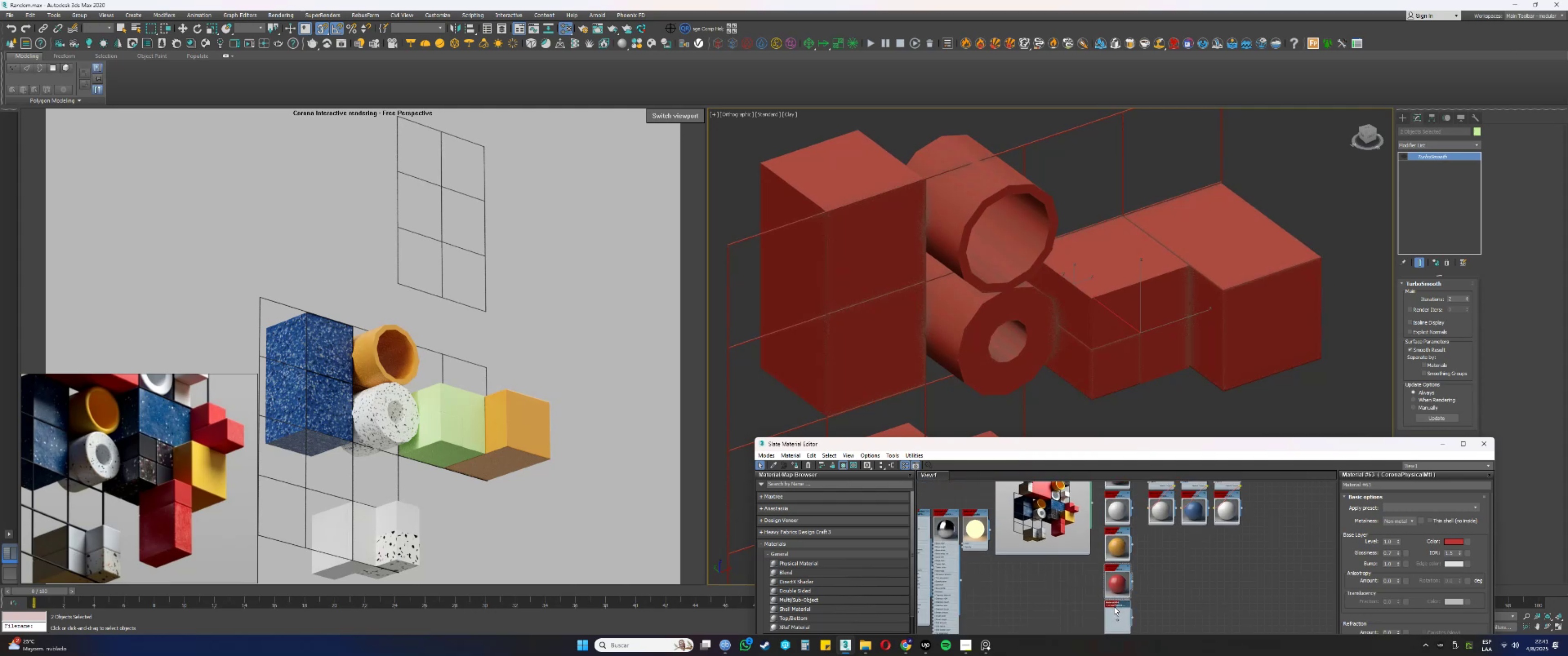 
double_click([1115, 606])
 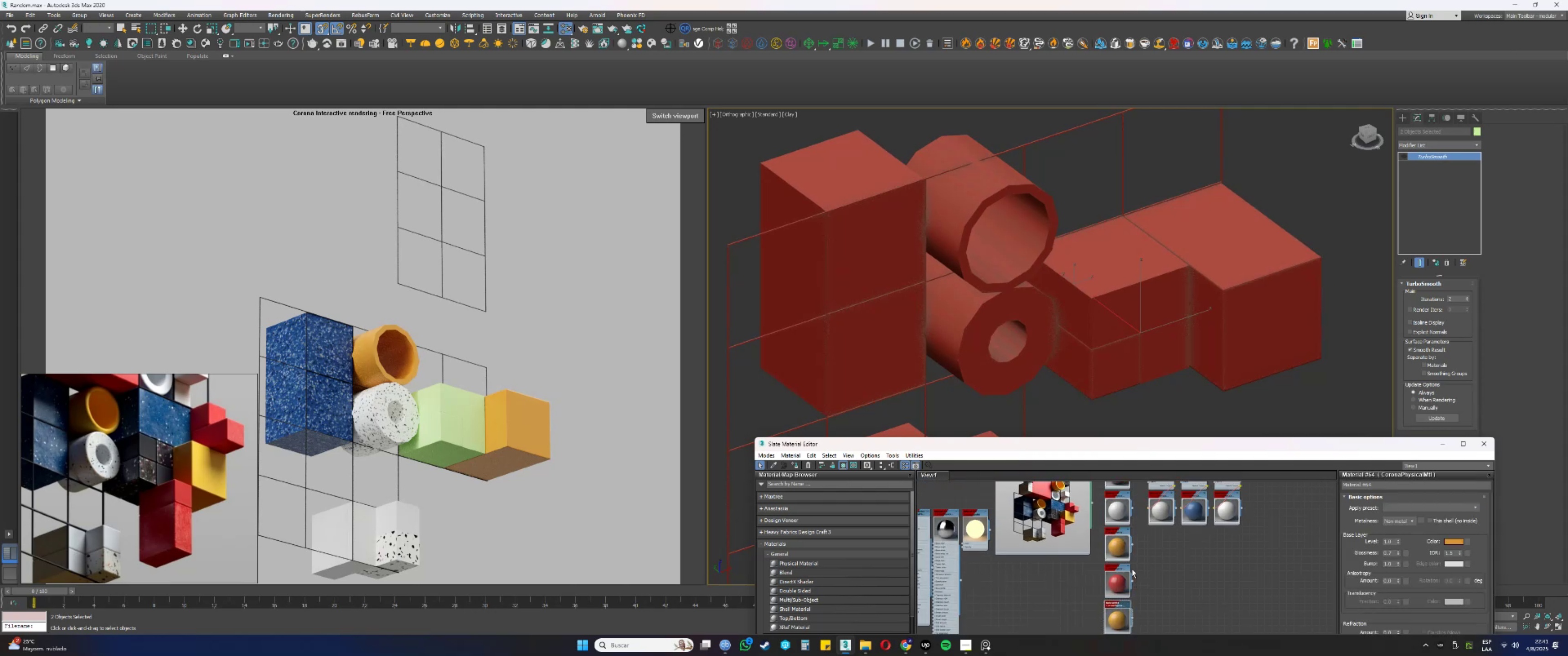 
scroll: coordinate [1093, 583], scroll_direction: down, amount: 2.0
 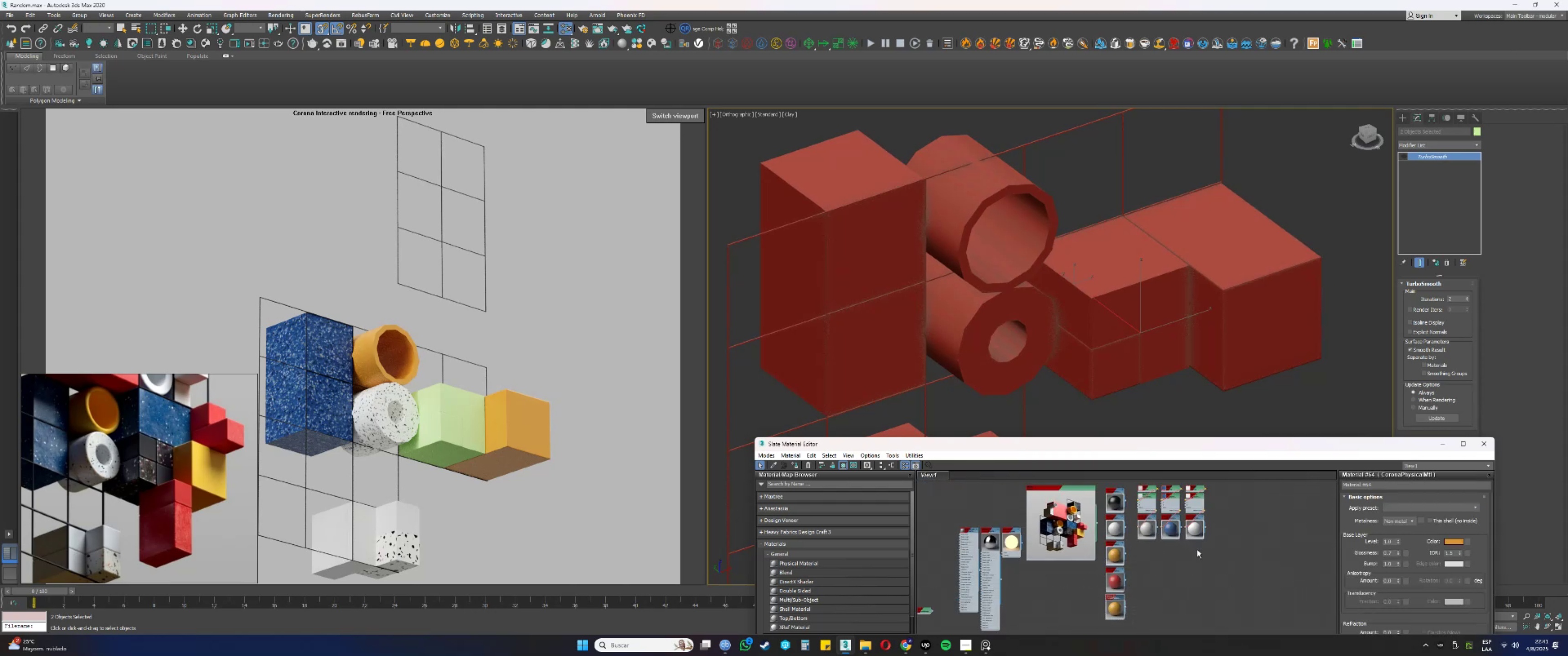 
scroll: coordinate [1117, 599], scroll_direction: up, amount: 4.0
 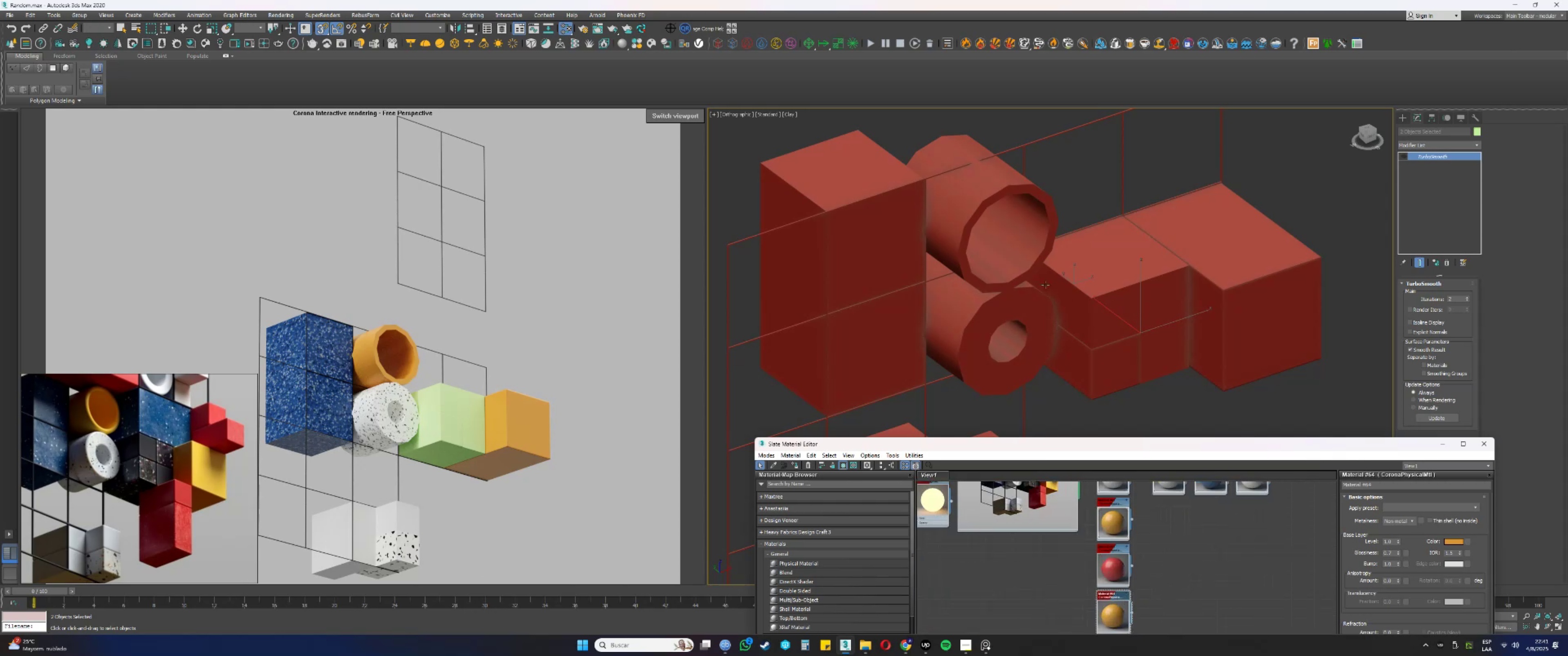 
key(F4)
 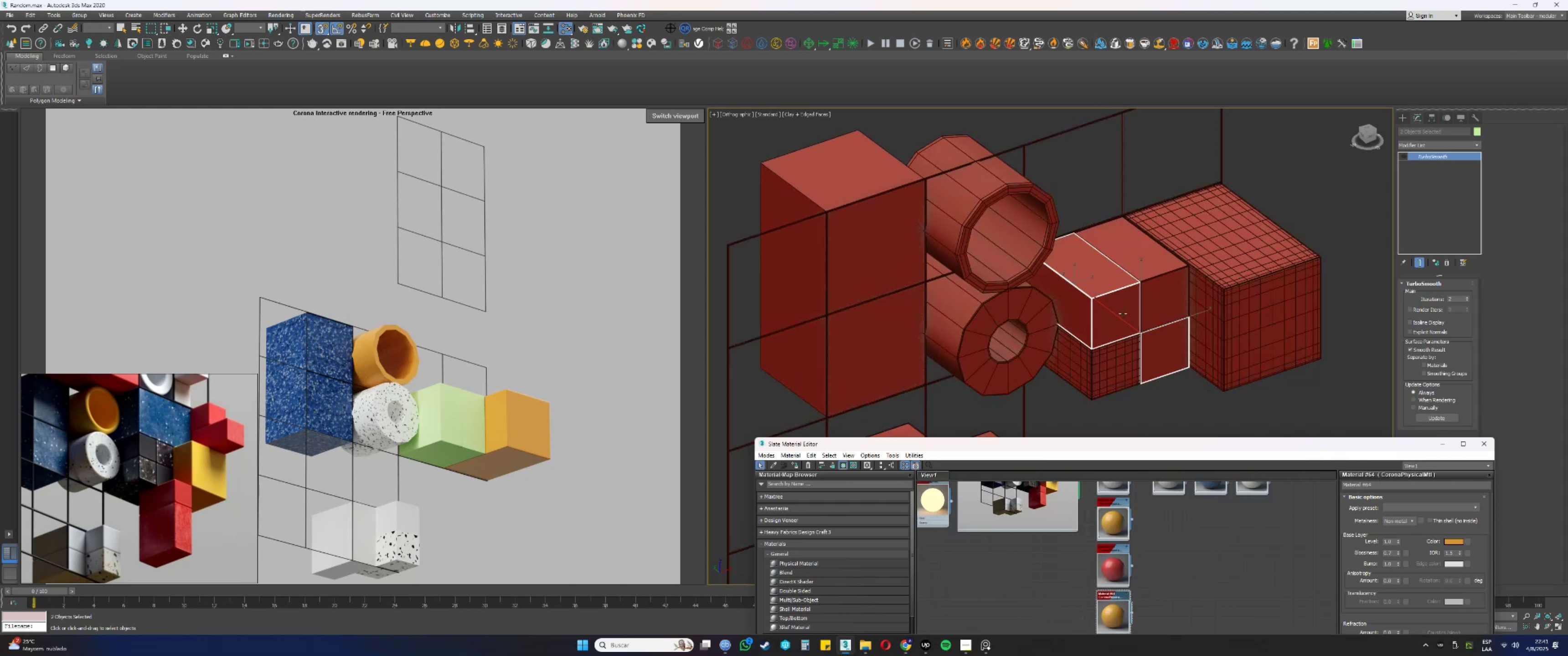 
key(F4)
 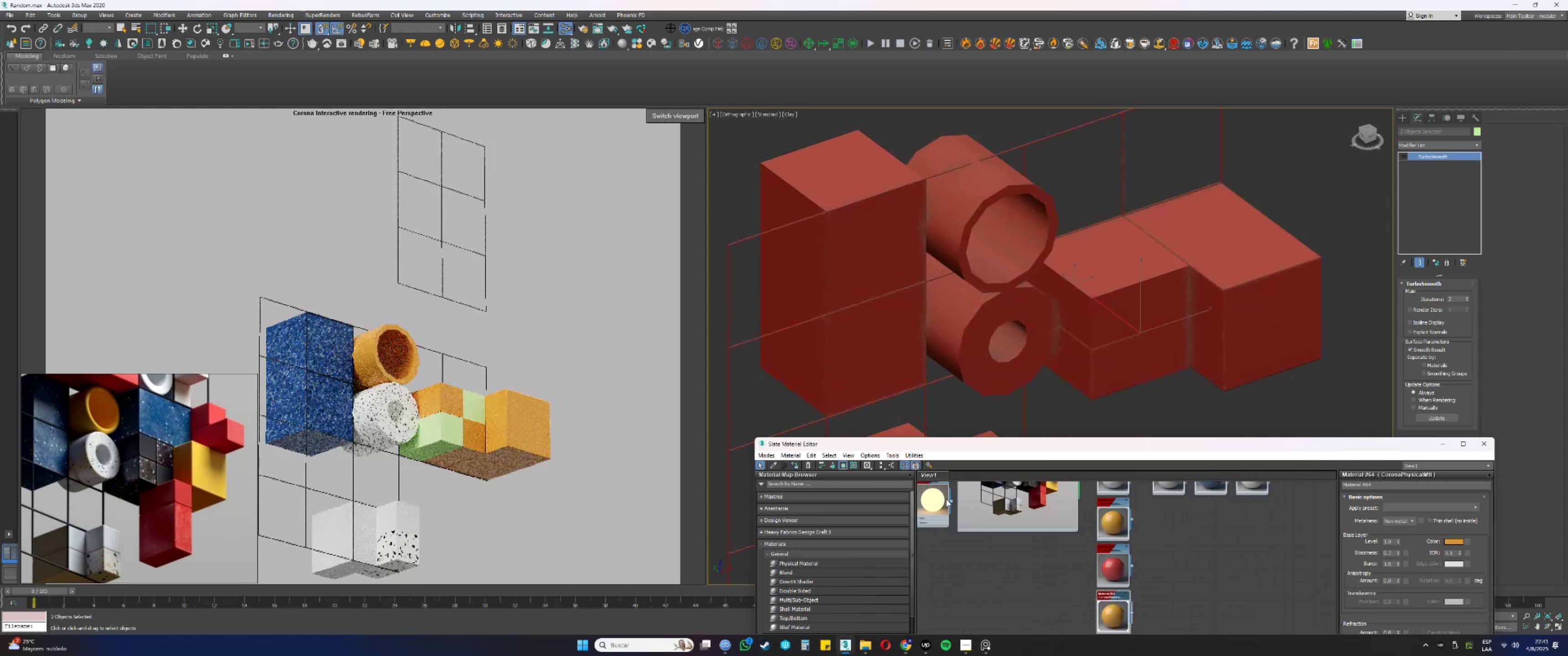 
key(F4)
 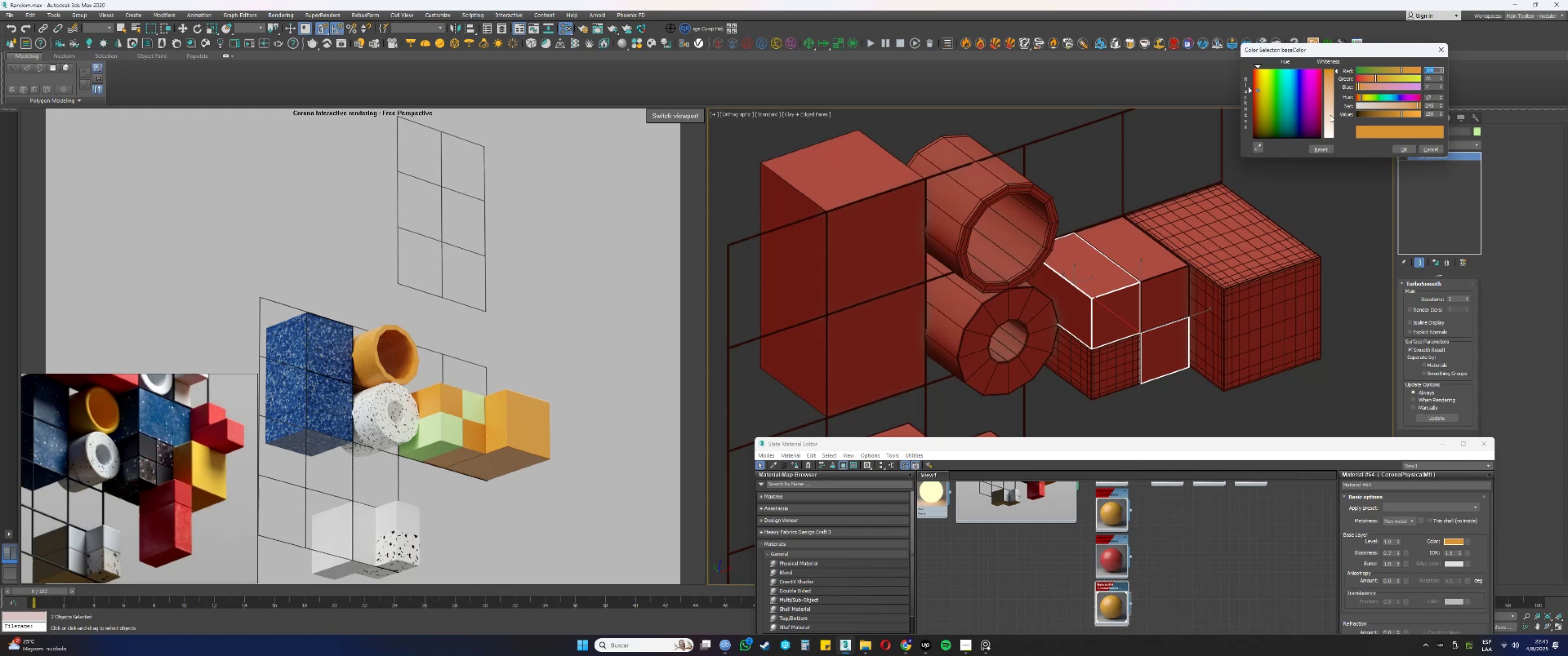 
wait(7.55)
 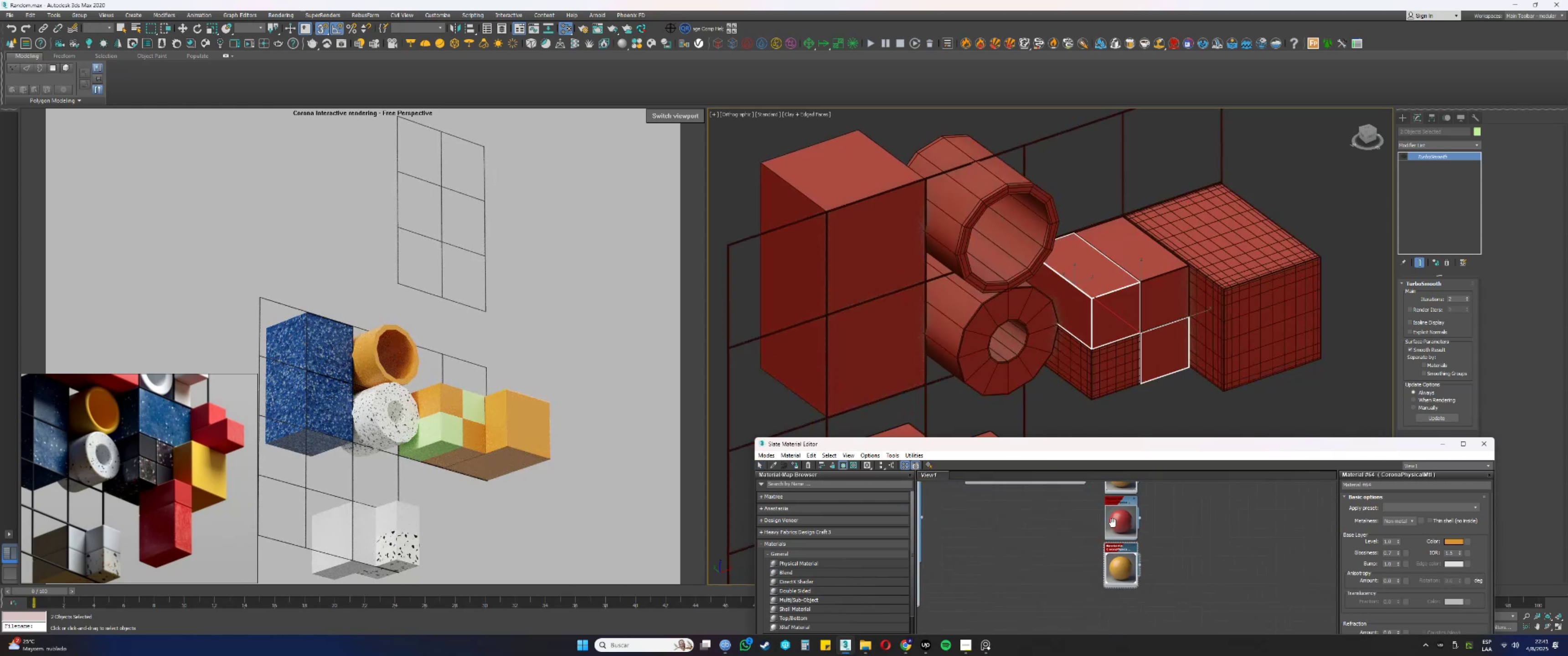 
right_click([1443, 104])
 